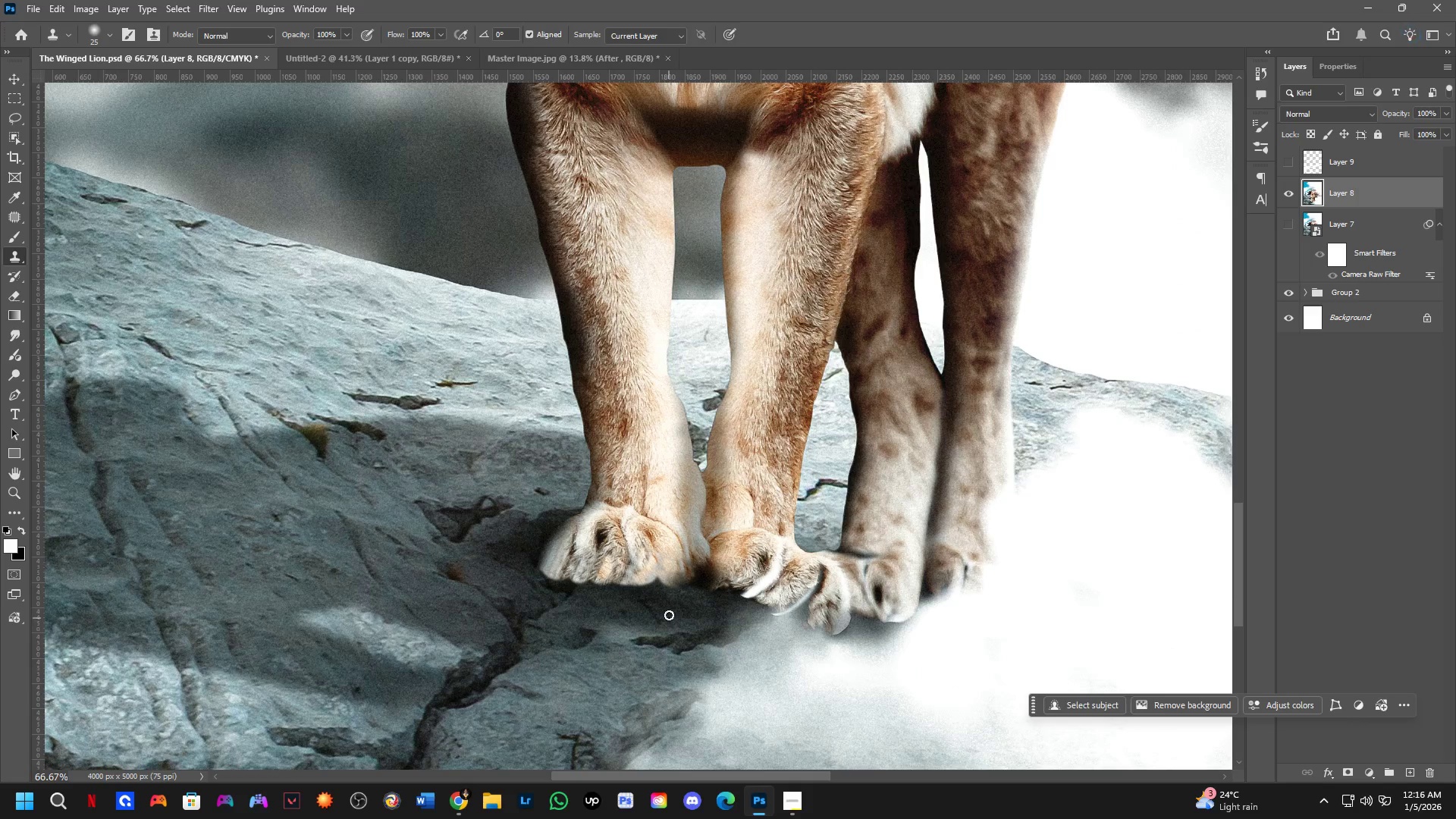 
key(Shift+ShiftLeft)
 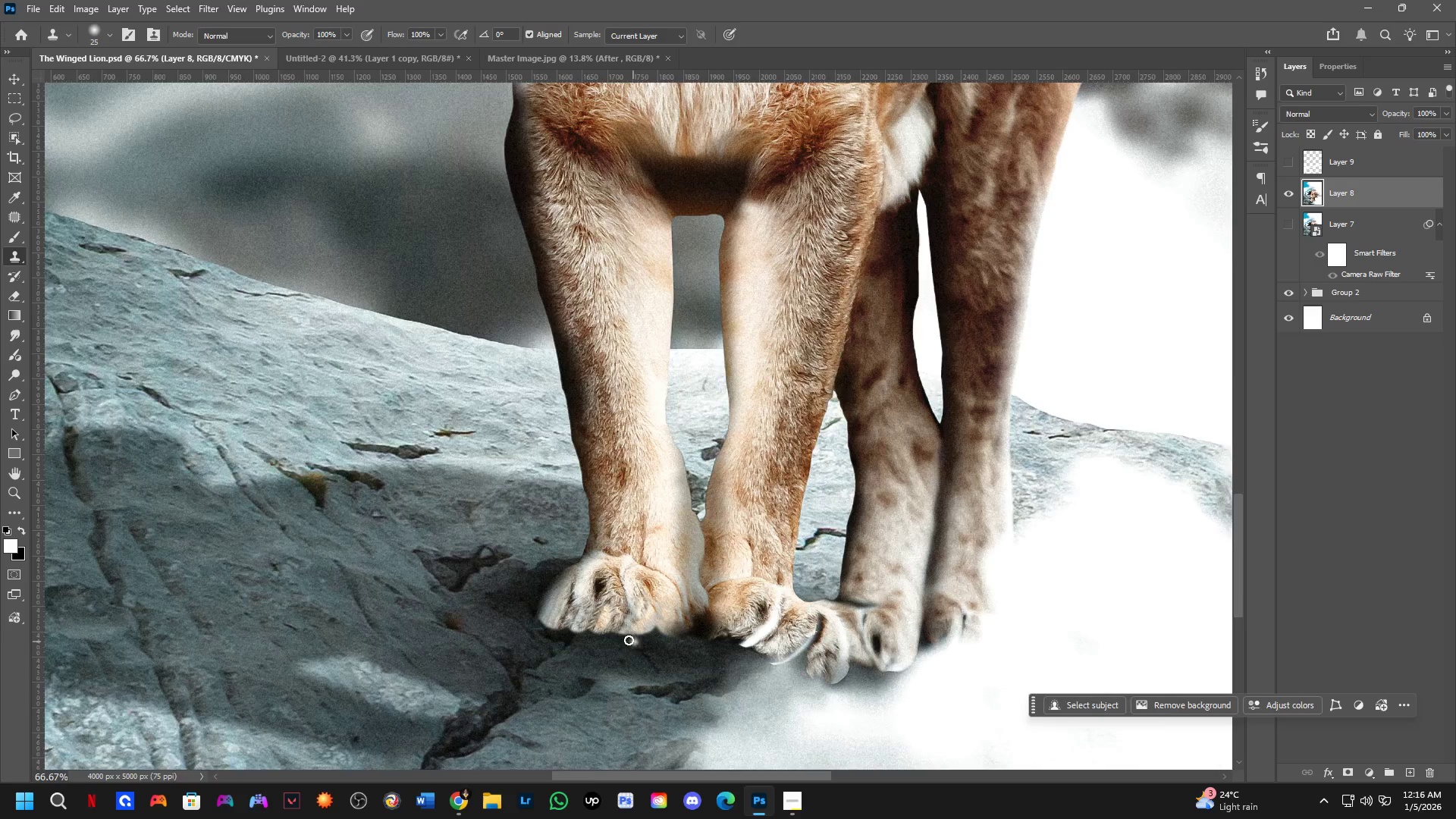 
key(Alt+AltLeft)
 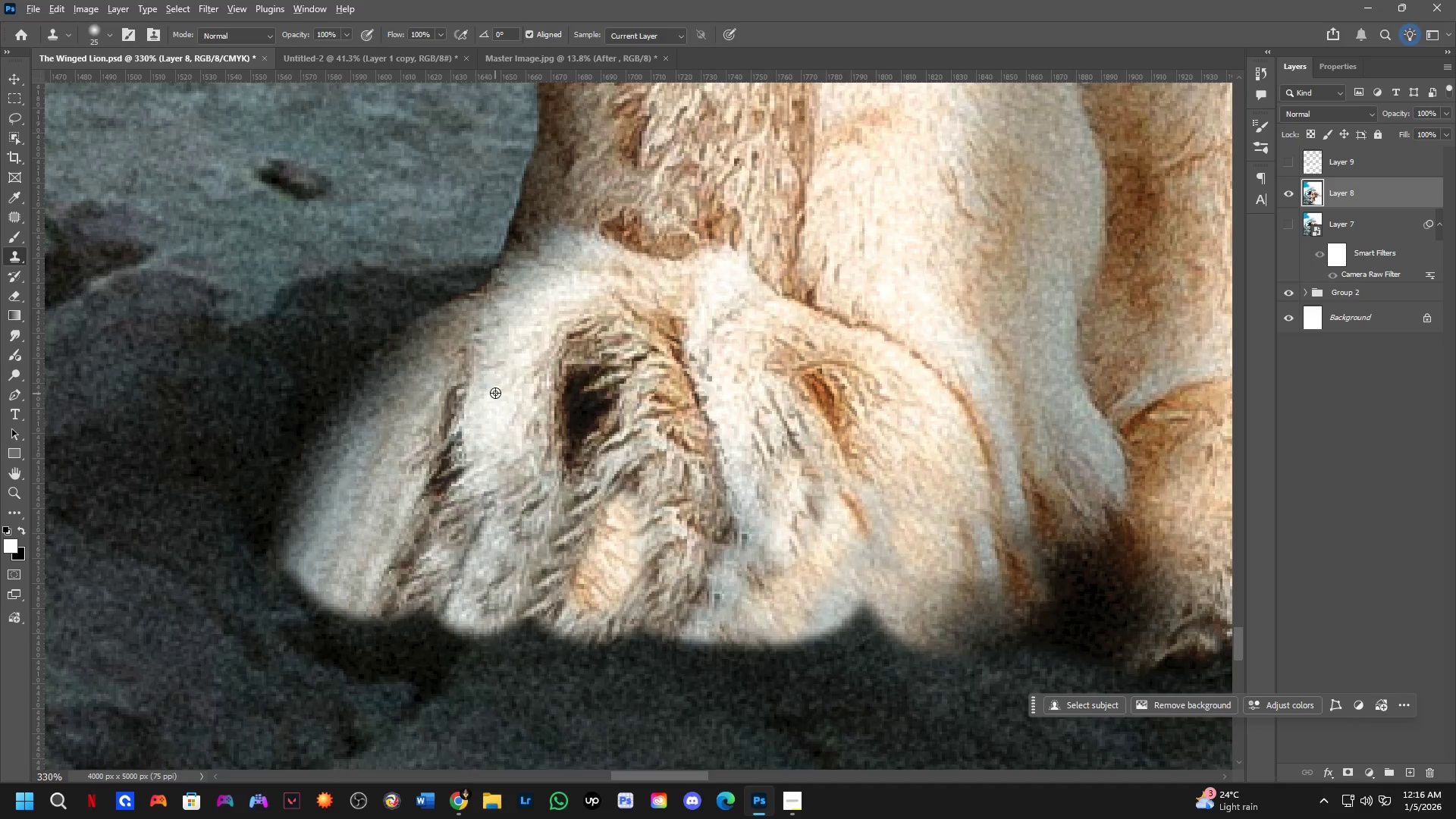 
scroll: coordinate [581, 622], scroll_direction: up, amount: 4.0
 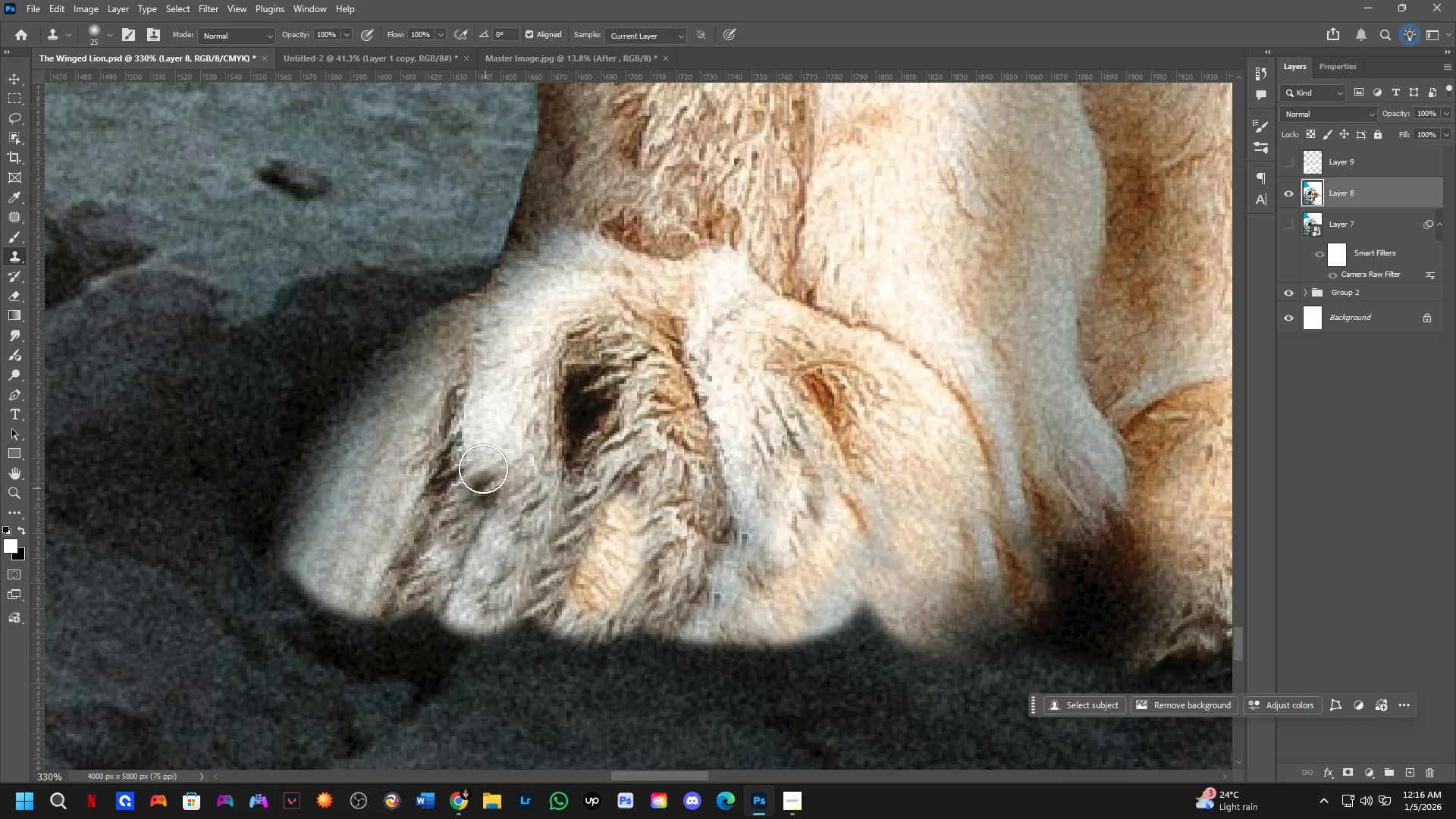 
left_click([497, 391])
 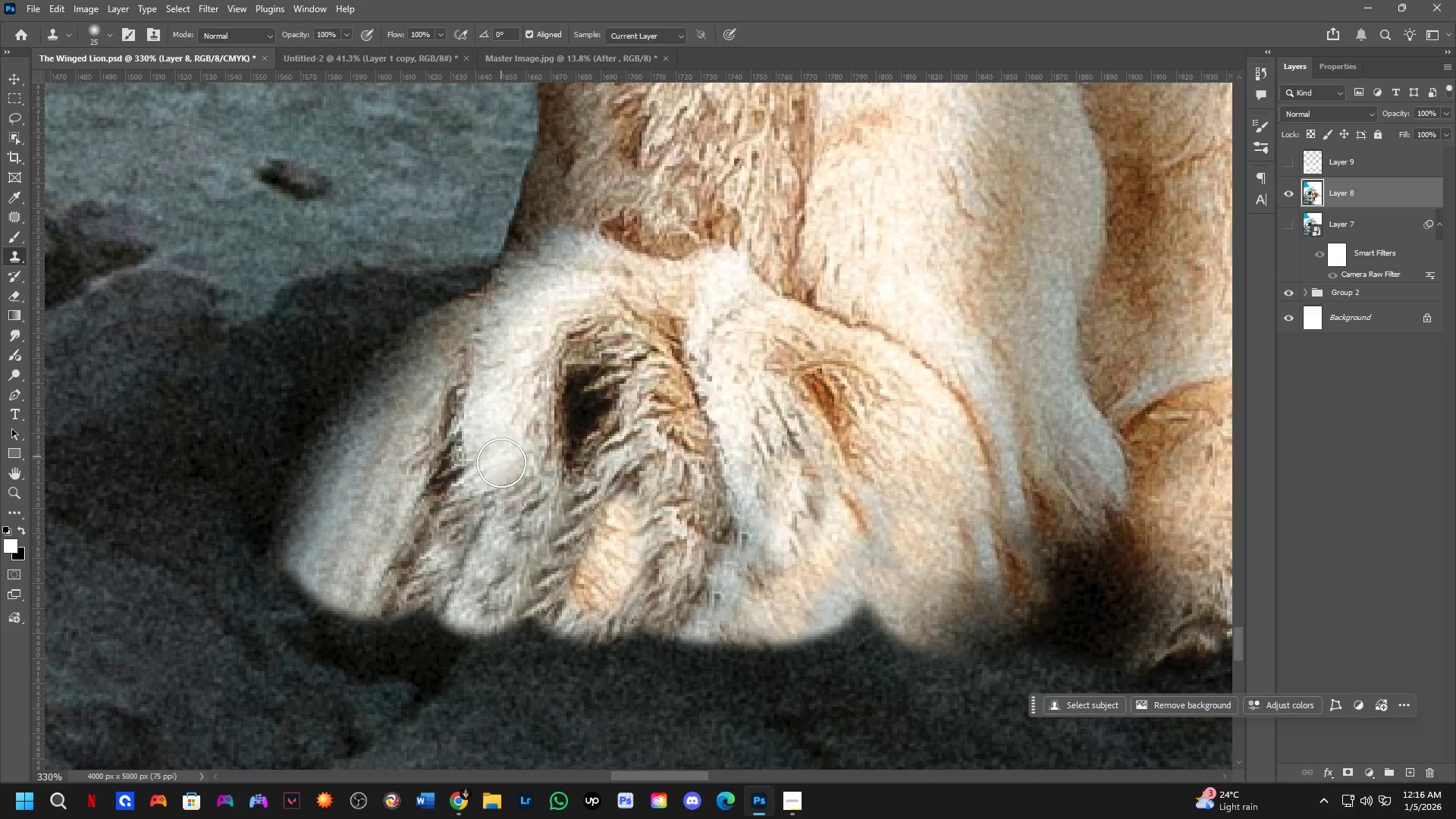 
left_click_drag(start_coordinate=[503, 488], to_coordinate=[488, 540])
 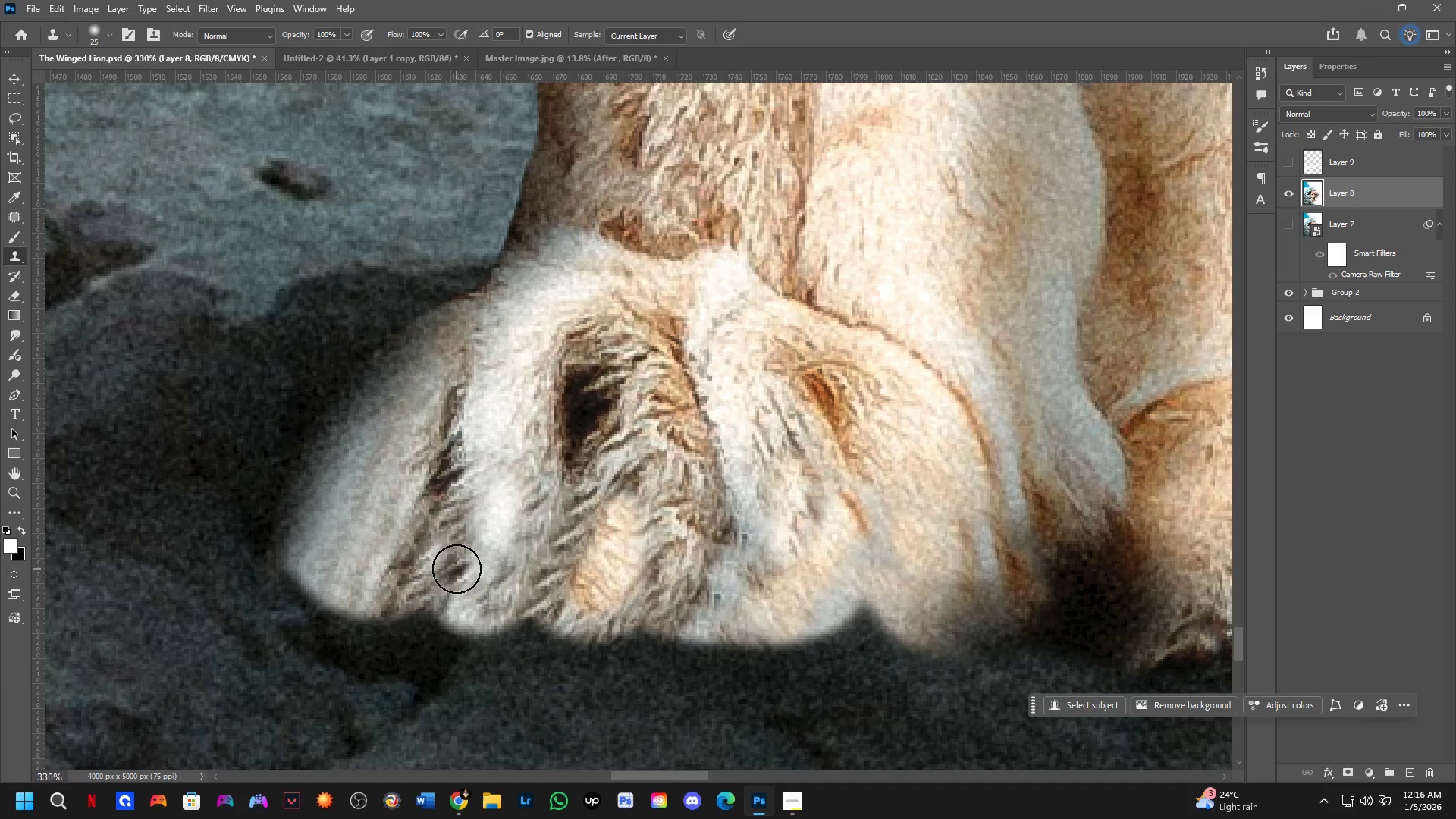 
left_click_drag(start_coordinate=[459, 573], to_coordinate=[511, 581])
 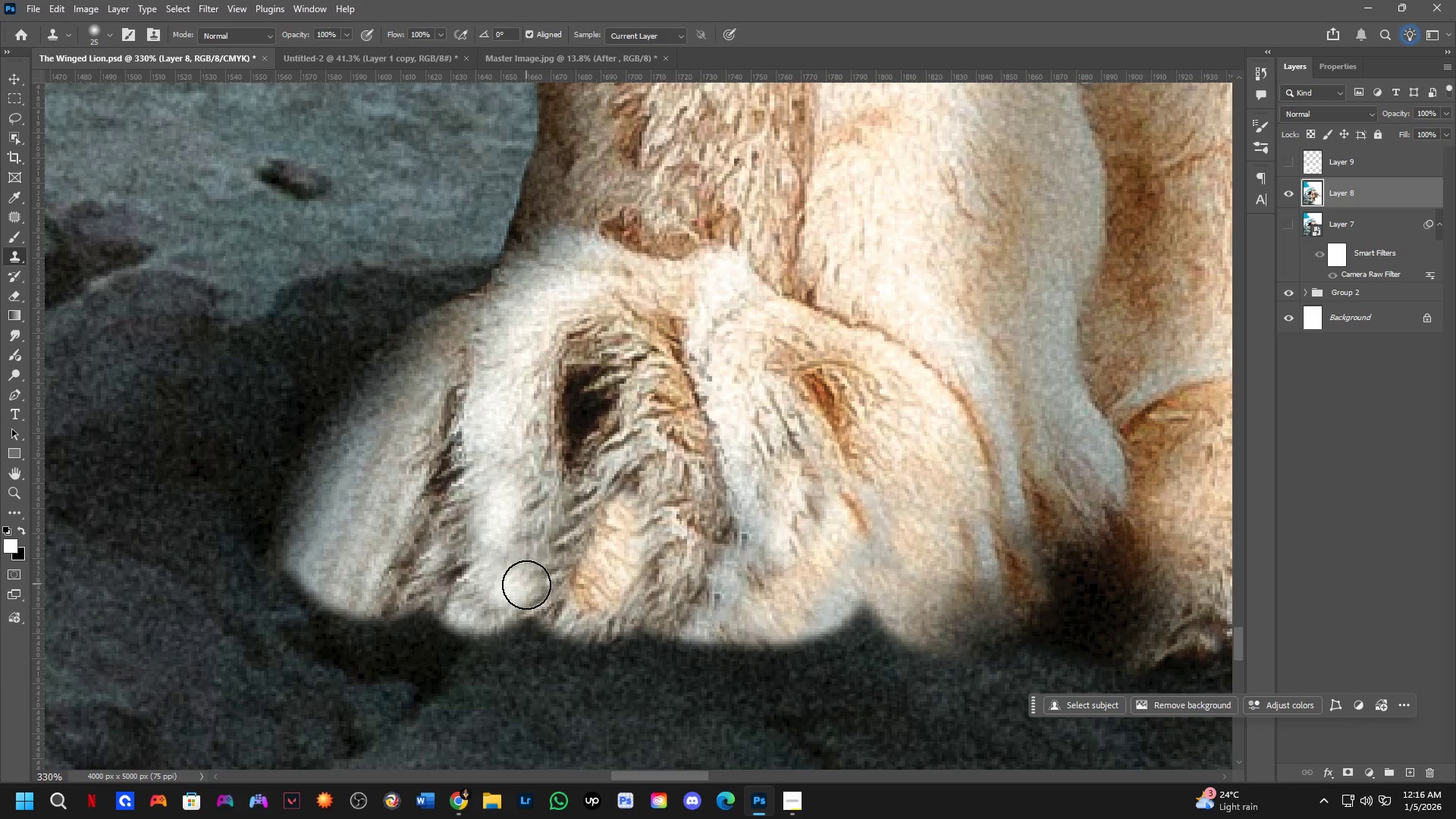 
left_click_drag(start_coordinate=[525, 585], to_coordinate=[568, 570])
 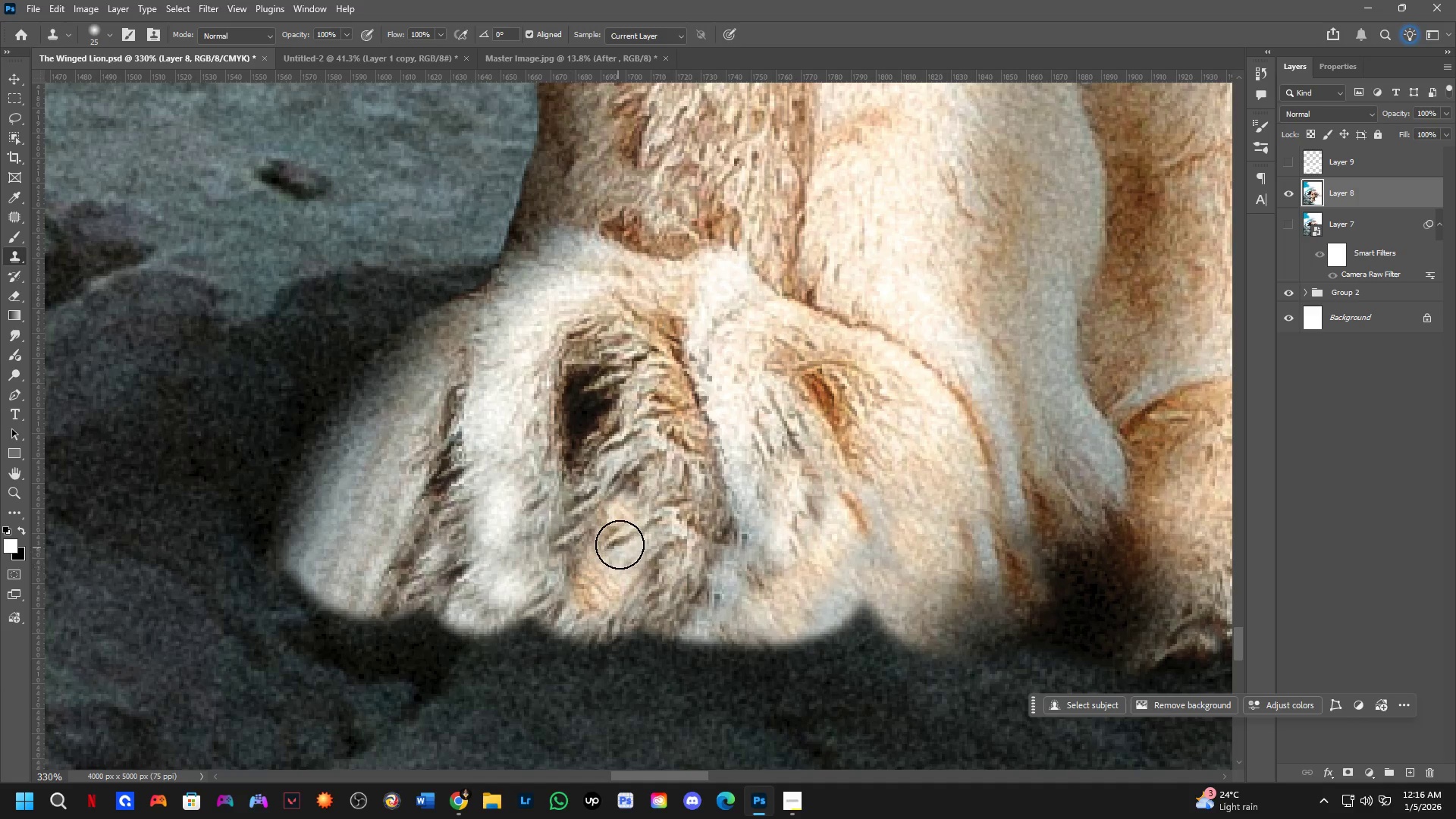 
left_click_drag(start_coordinate=[625, 518], to_coordinate=[617, 589])
 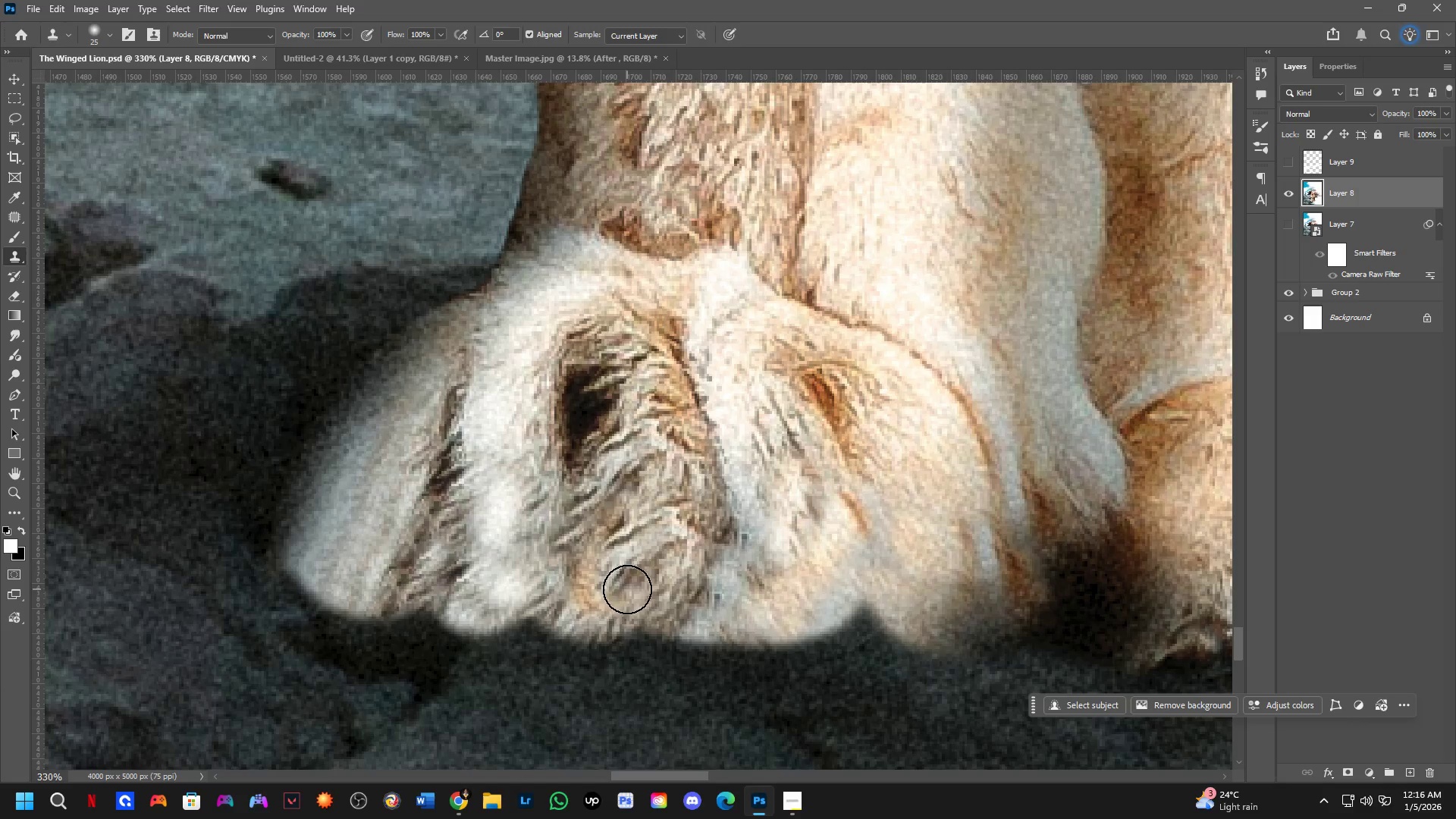 
left_click_drag(start_coordinate=[628, 589], to_coordinate=[703, 558])
 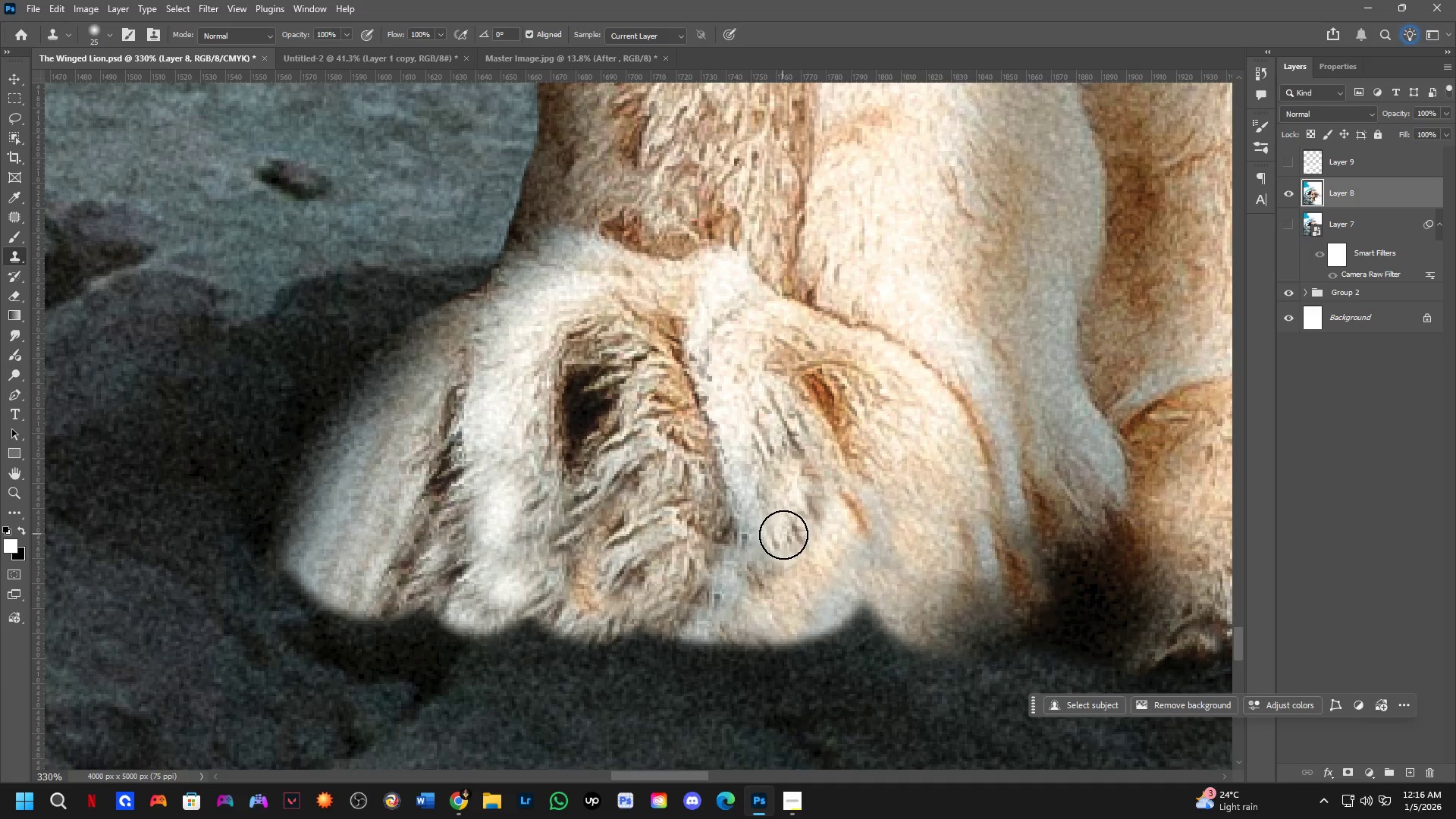 
key(Shift+ShiftLeft)
 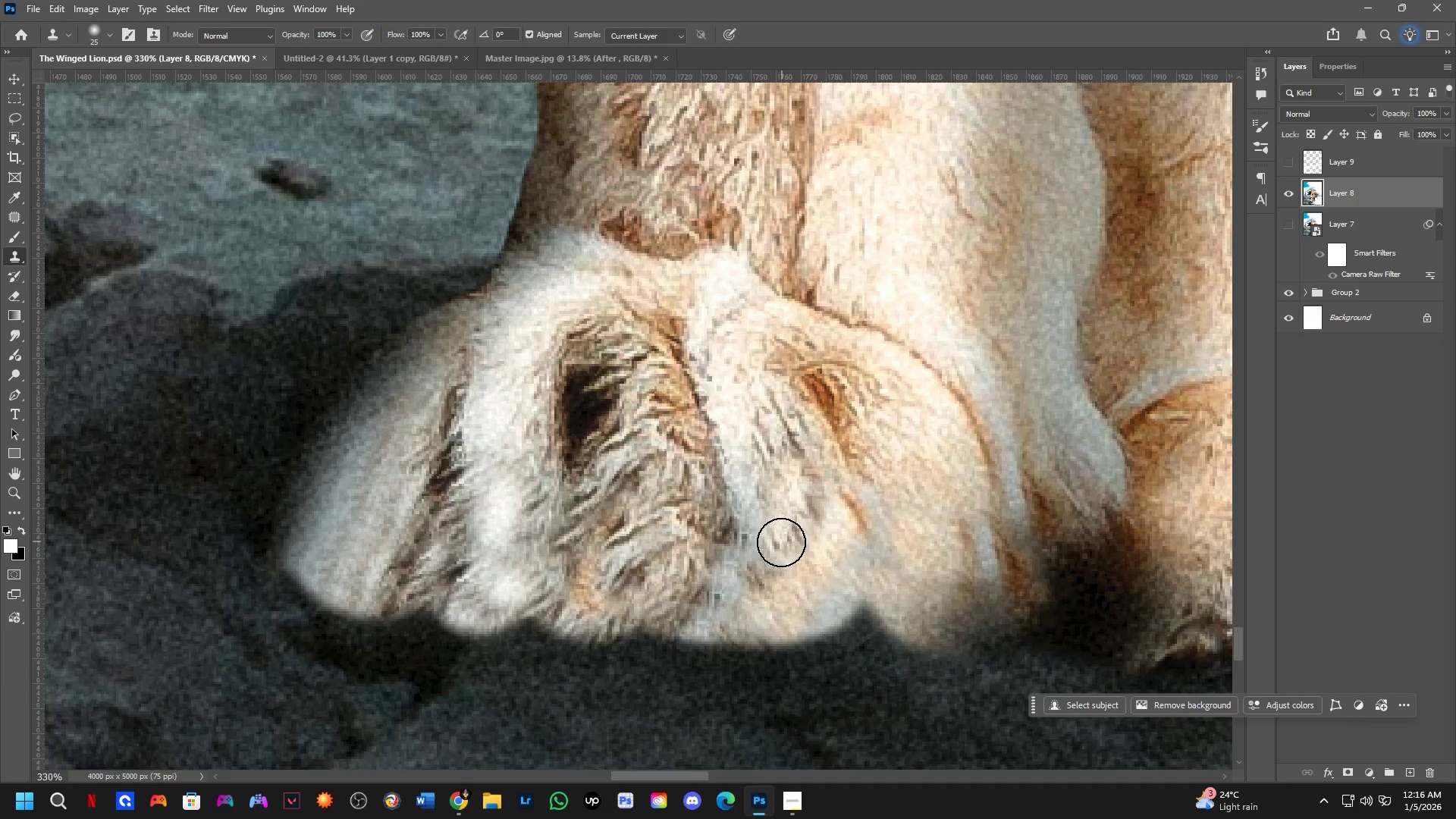 
hold_key(key=Space, duration=0.48)
 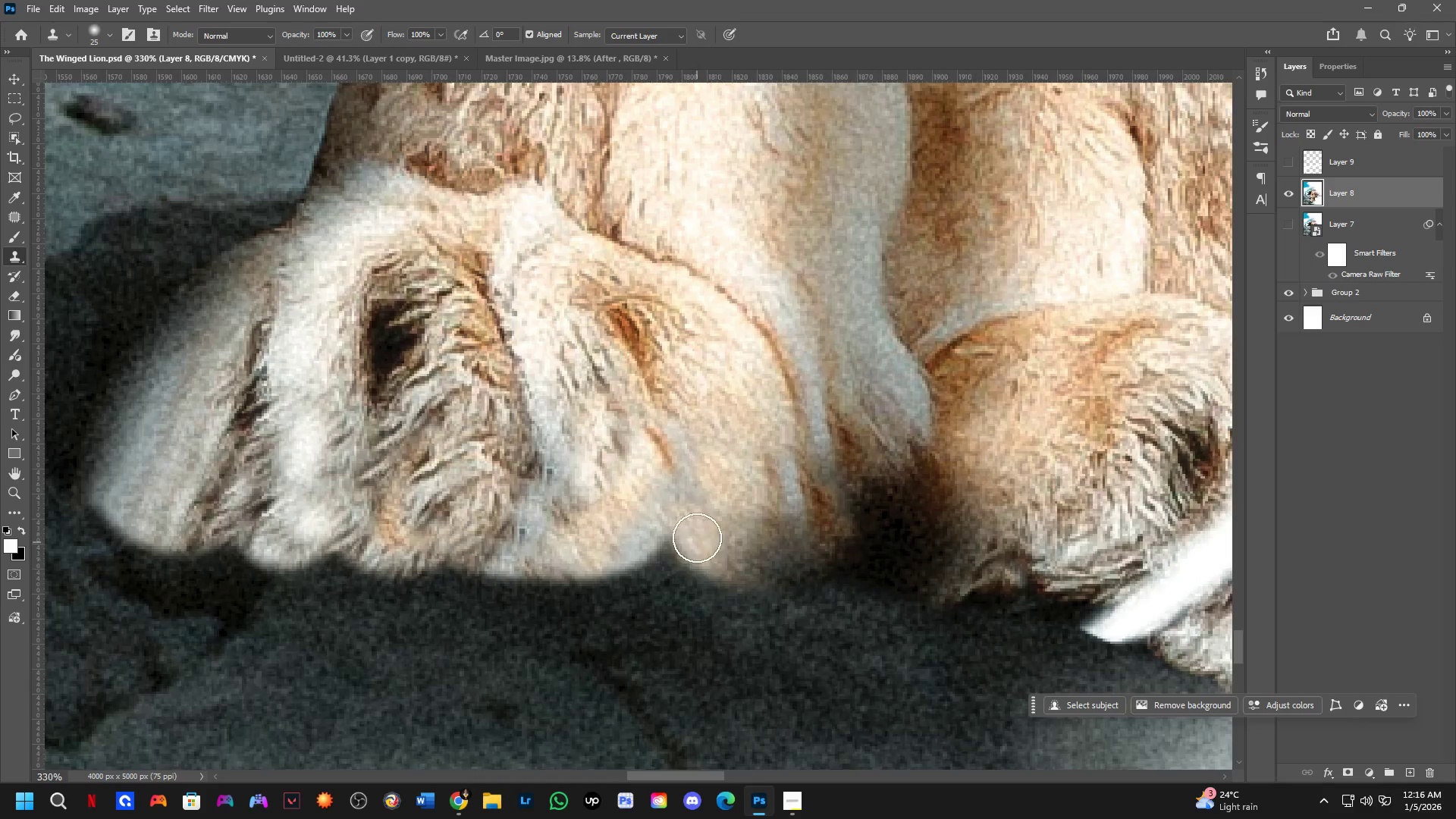 
left_click_drag(start_coordinate=[831, 603], to_coordinate=[739, 623])
 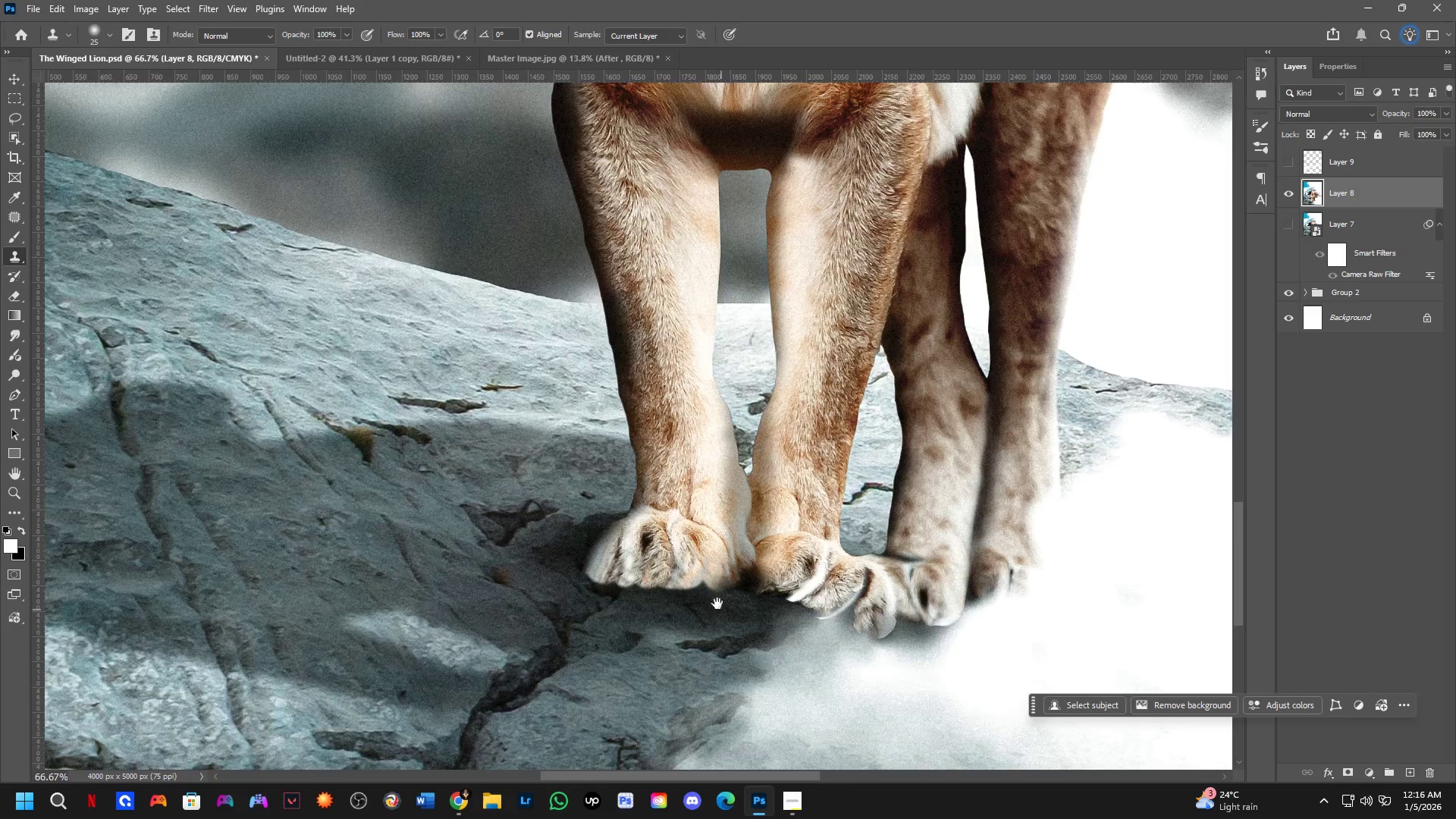 
scroll: coordinate [777, 550], scroll_direction: down, amount: 4.0
 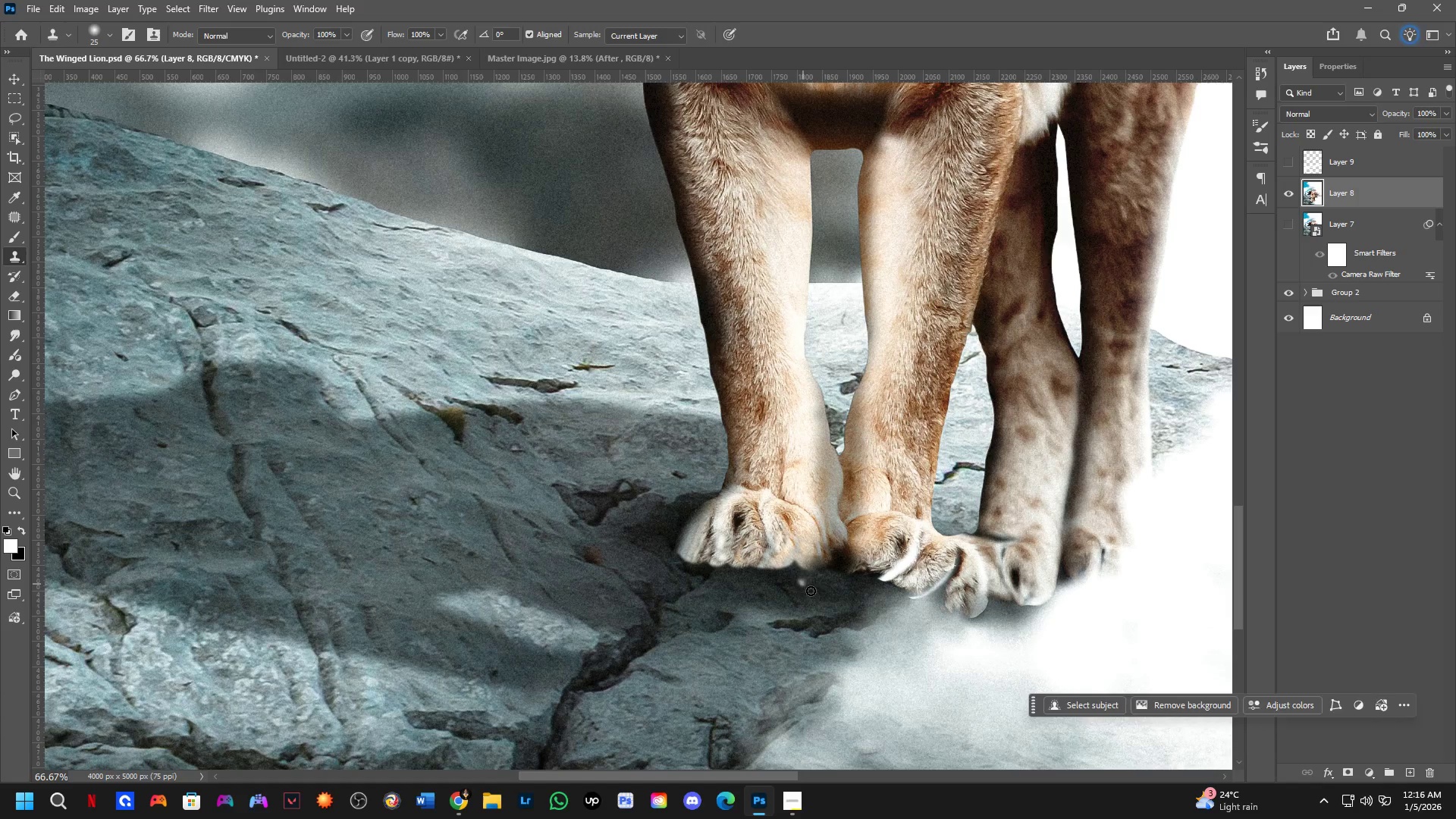 
key(Shift+ShiftLeft)
 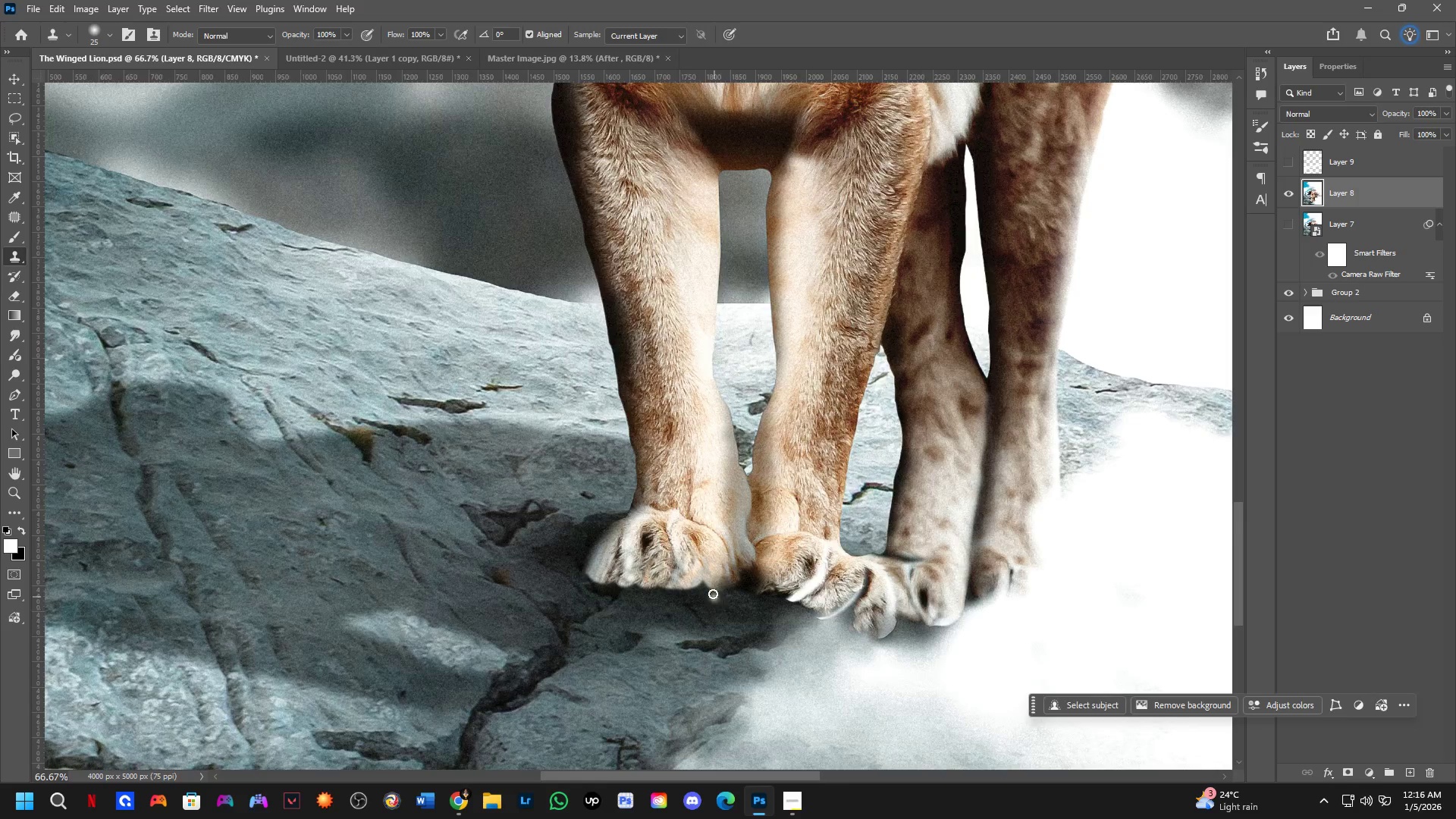 
hold_key(key=AltLeft, duration=0.34)
left_click([719, 502])
 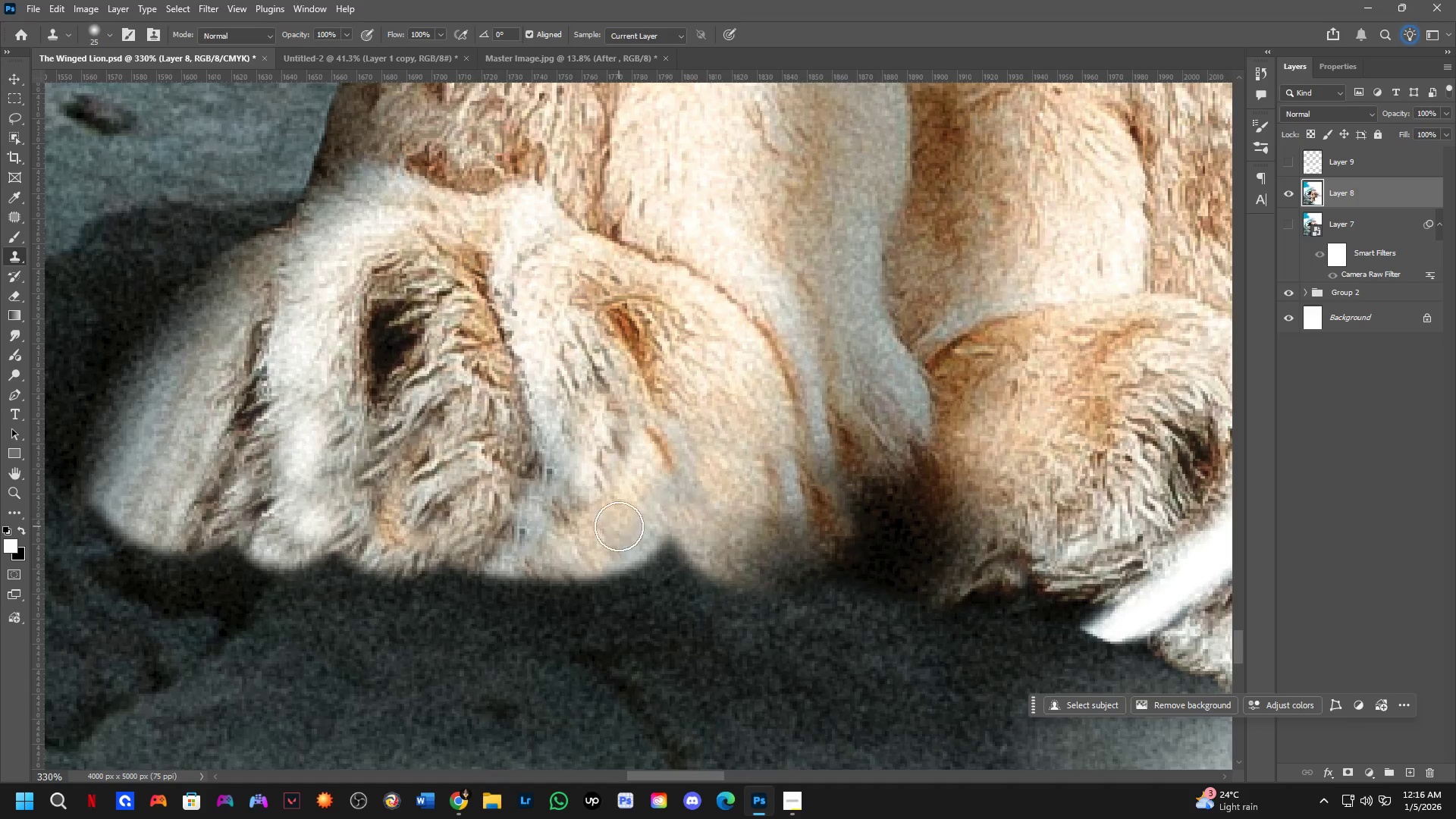 
scroll: coordinate [705, 577], scroll_direction: up, amount: 4.0
 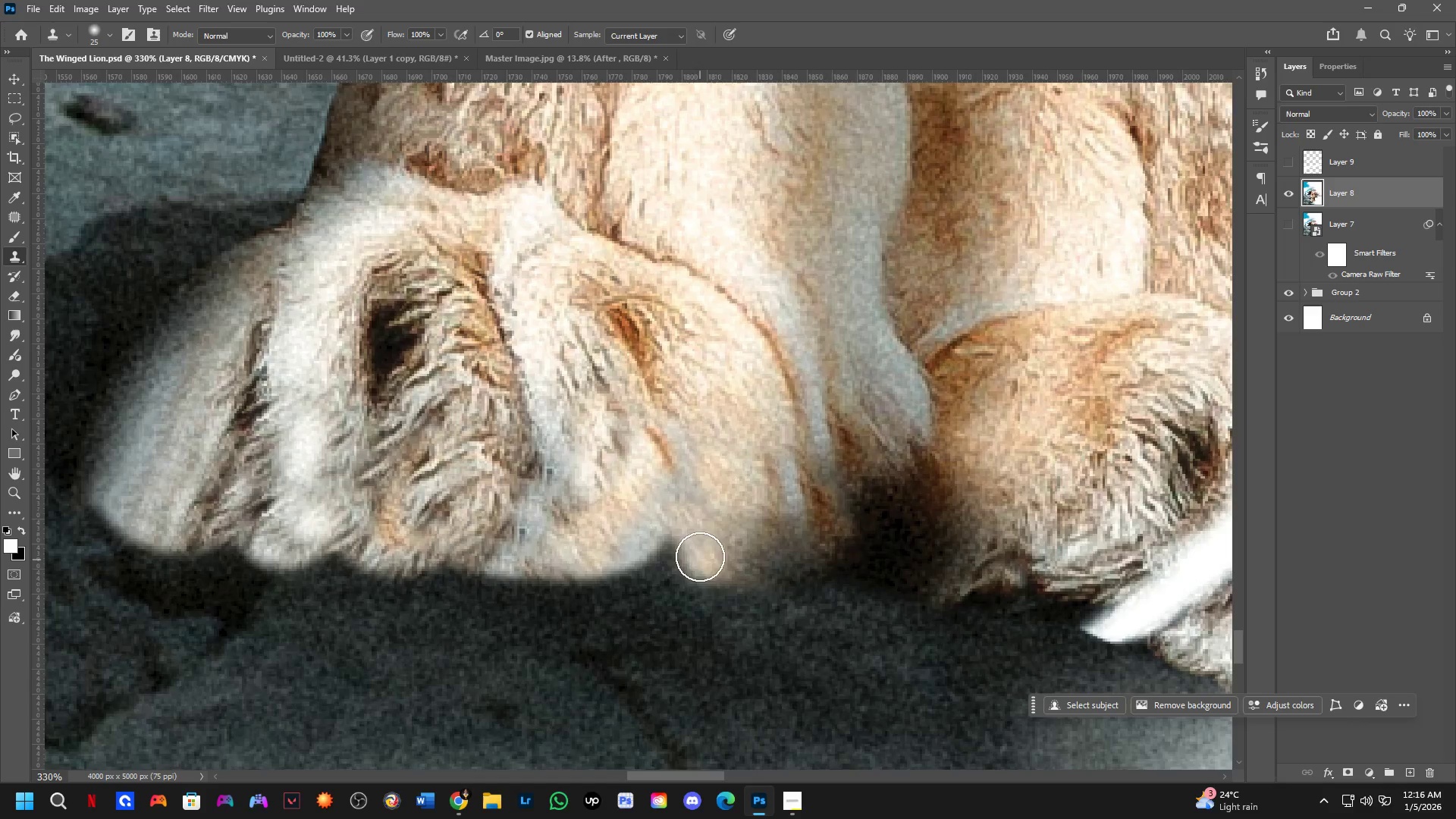 
left_click_drag(start_coordinate=[603, 531], to_coordinate=[570, 429])
 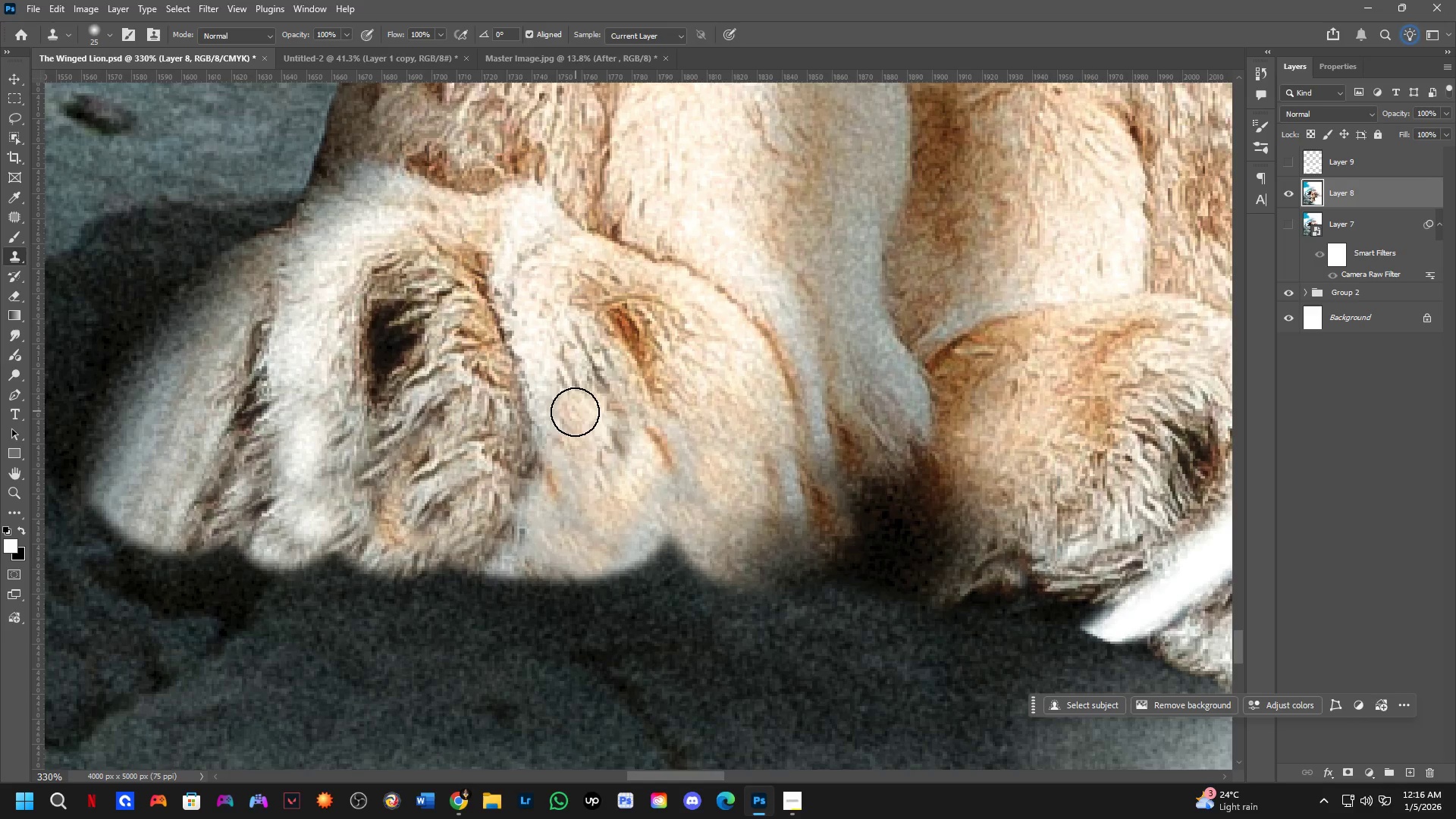 
key(Alt+AltLeft)
 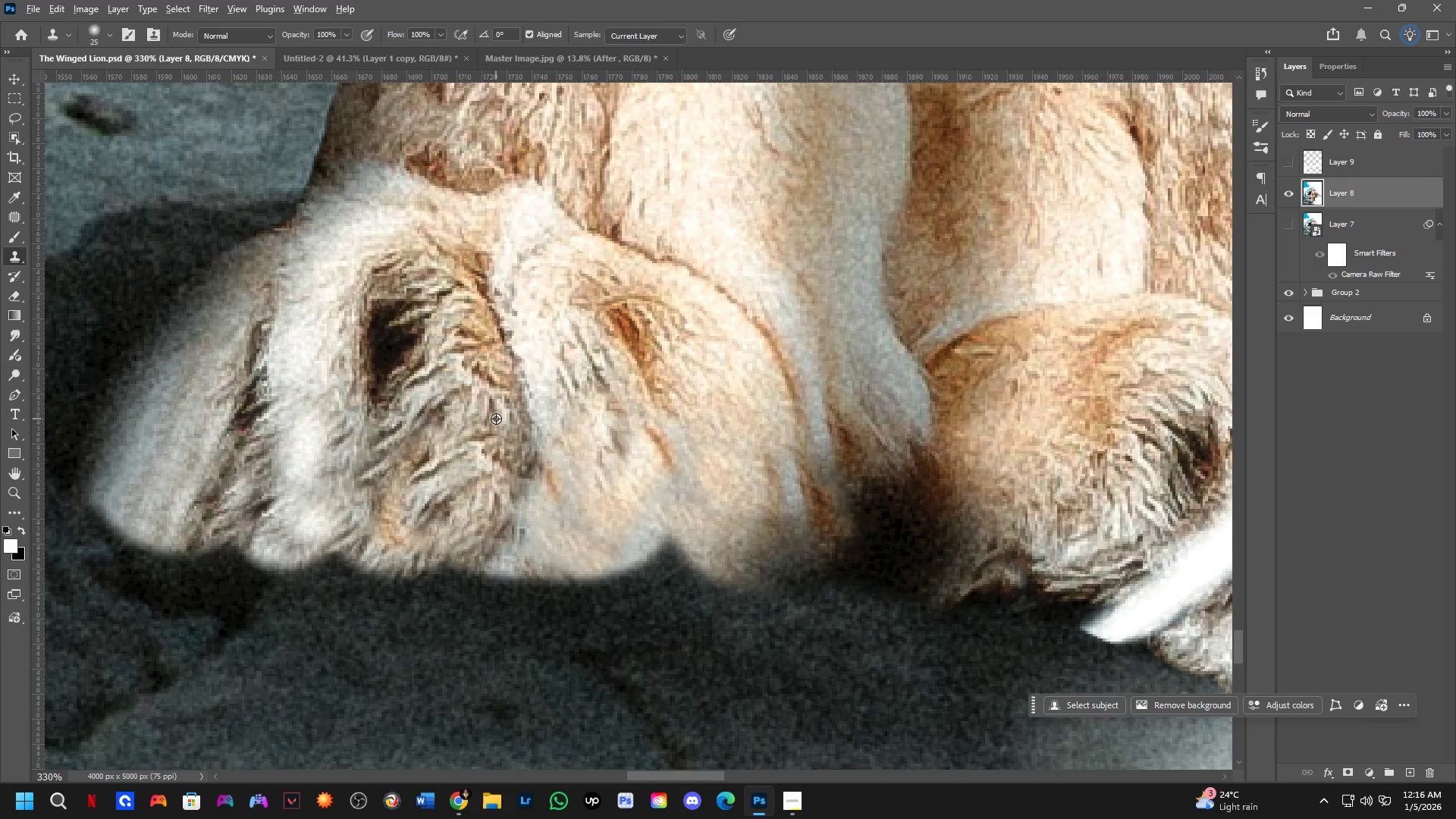 
left_click([496, 419])
 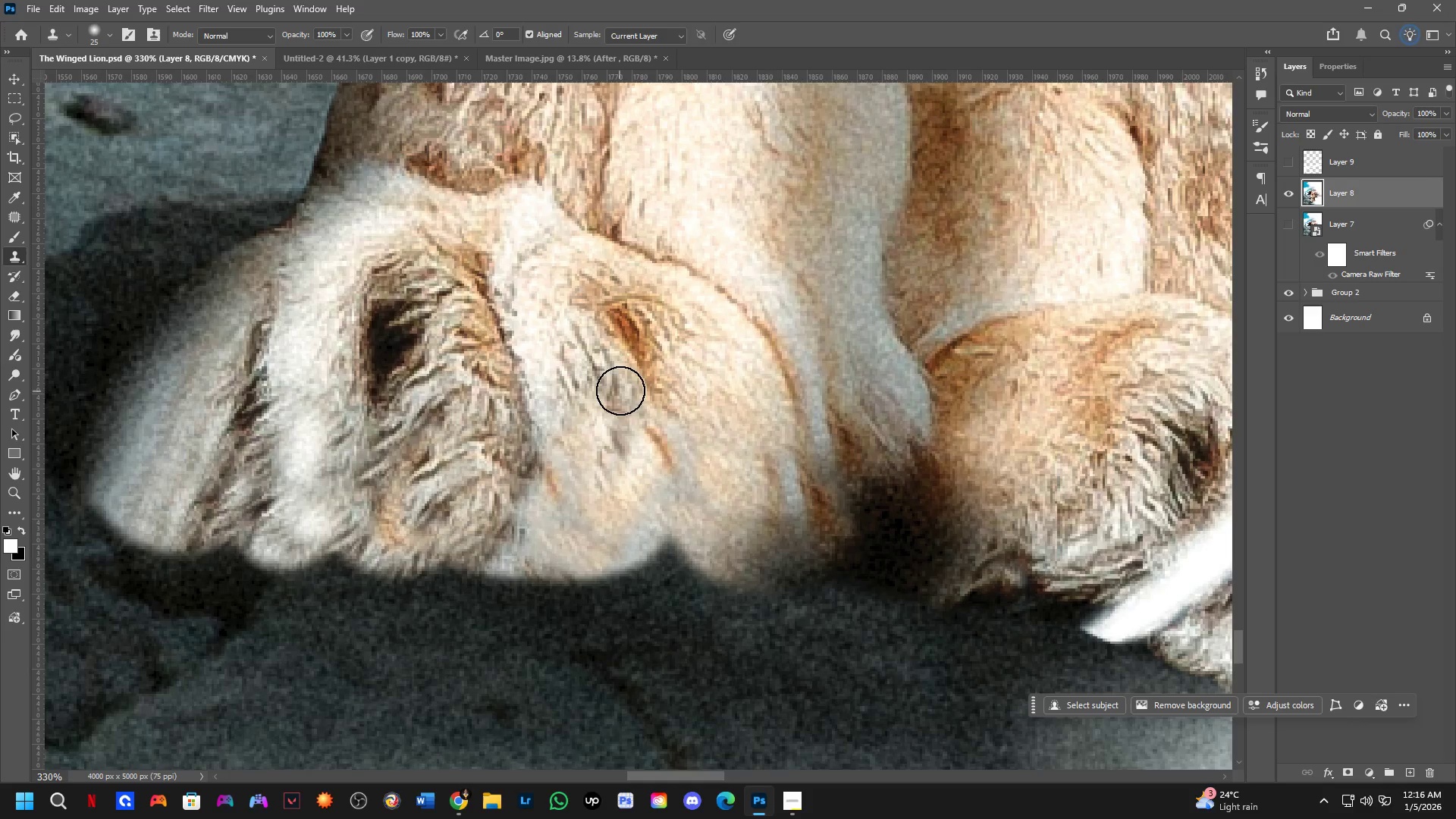 
left_click_drag(start_coordinate=[626, 392], to_coordinate=[573, 525])
 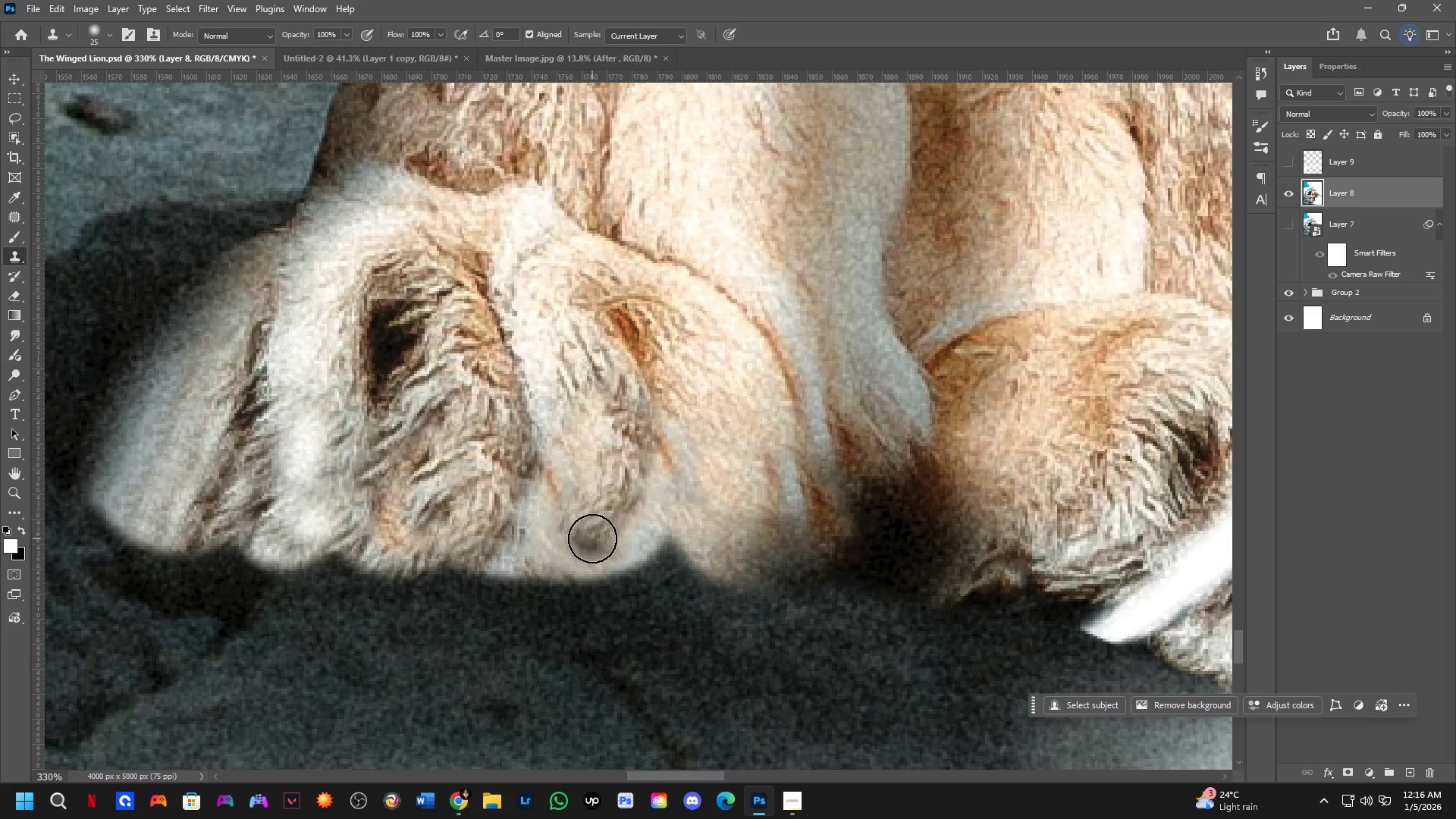 
key(Control+ControlLeft)
 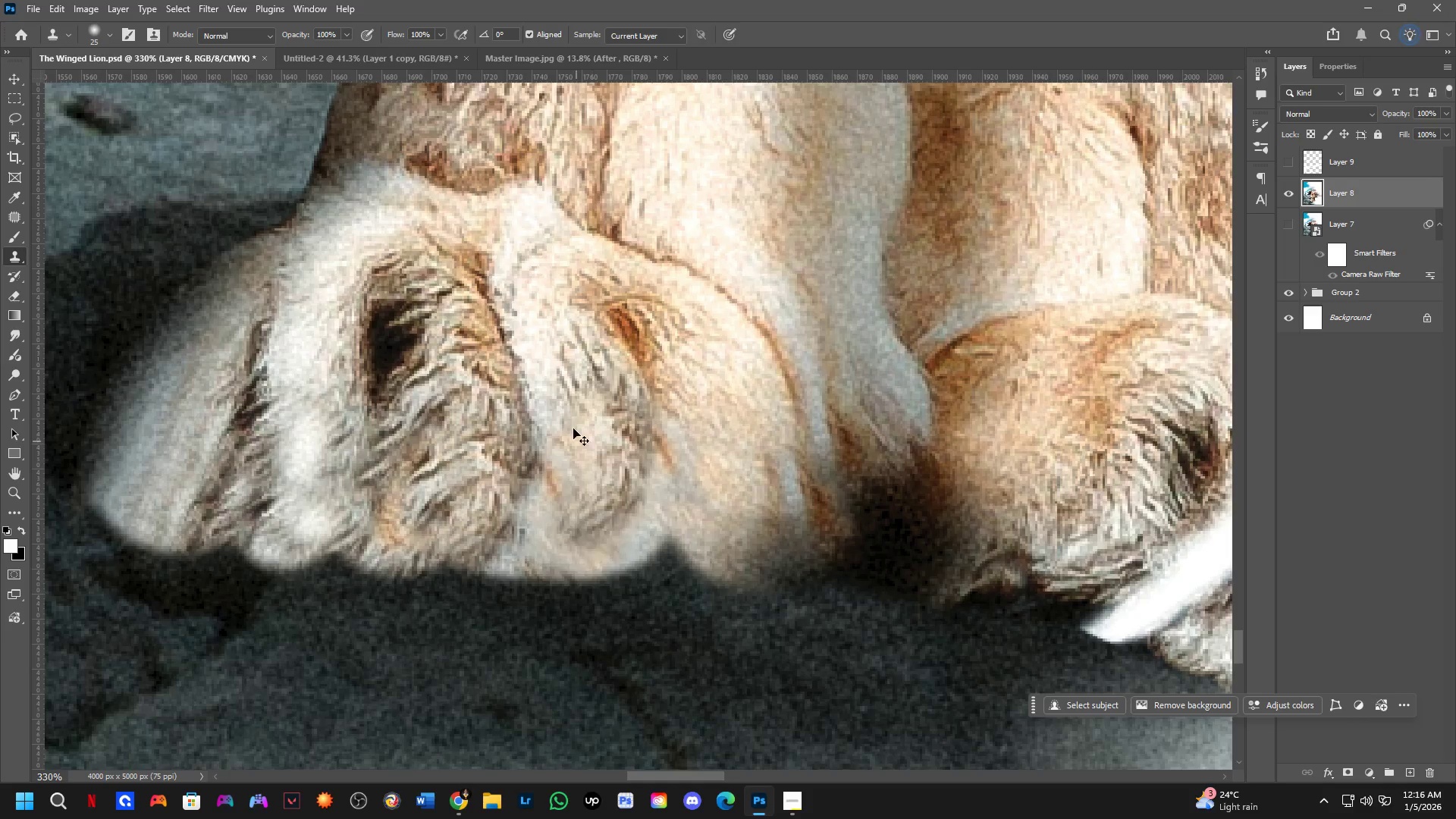 
key(Control+Z)
 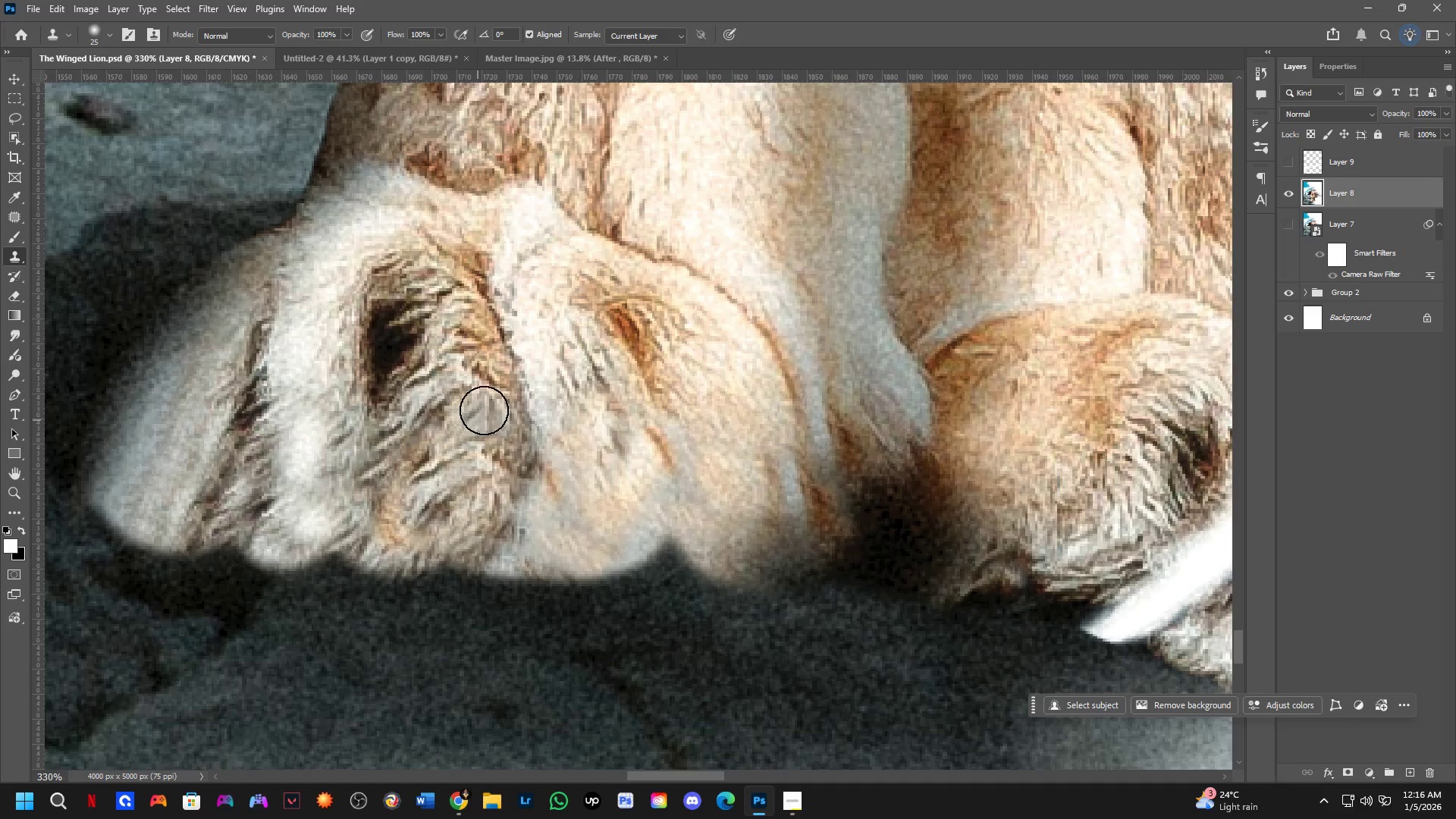 
hold_key(key=AltLeft, duration=0.84)
 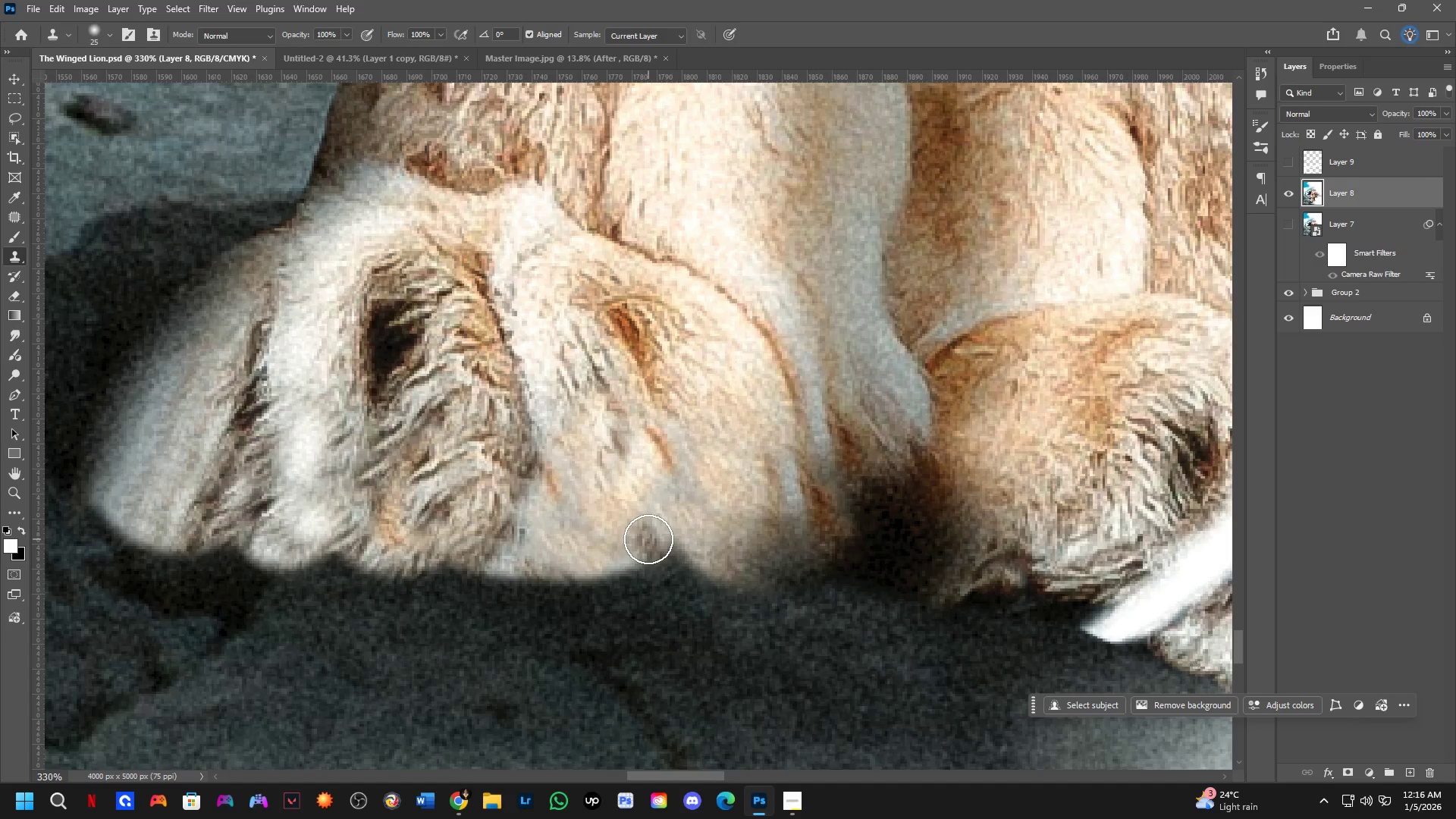 
left_click_drag(start_coordinate=[649, 539], to_coordinate=[601, 346])
 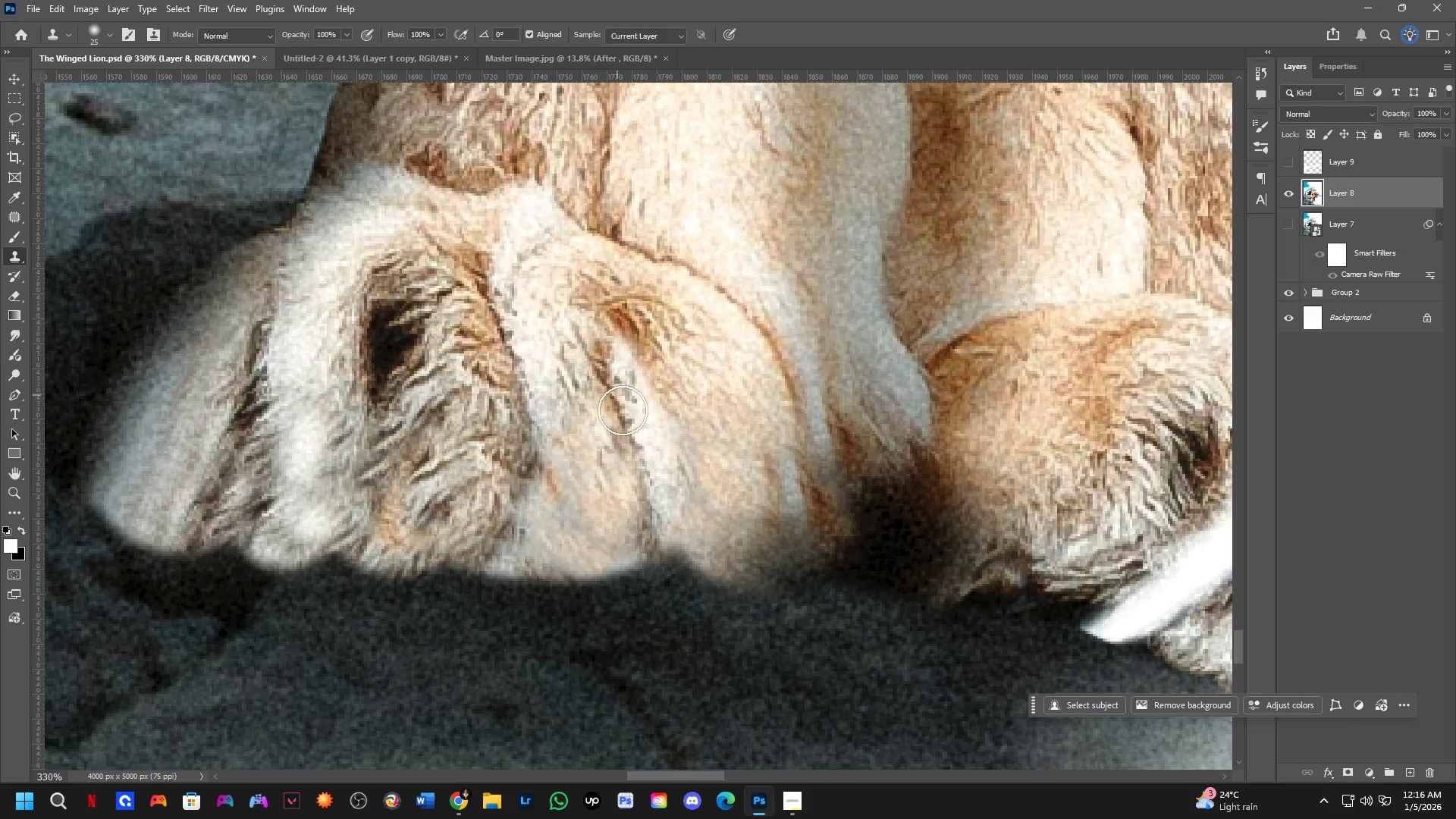 
key(Shift+ShiftLeft)
 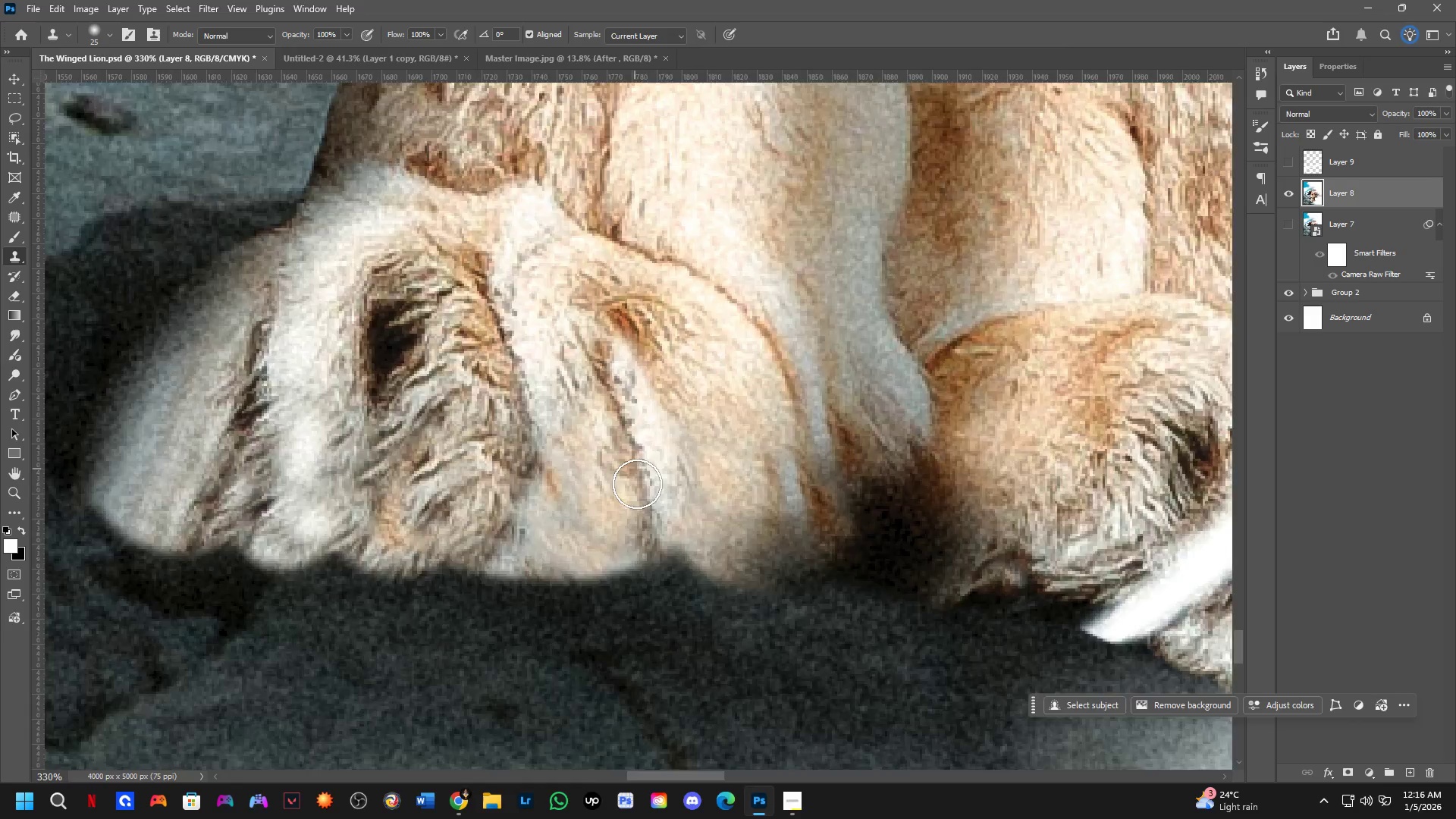 
hold_key(key=Space, duration=0.52)
 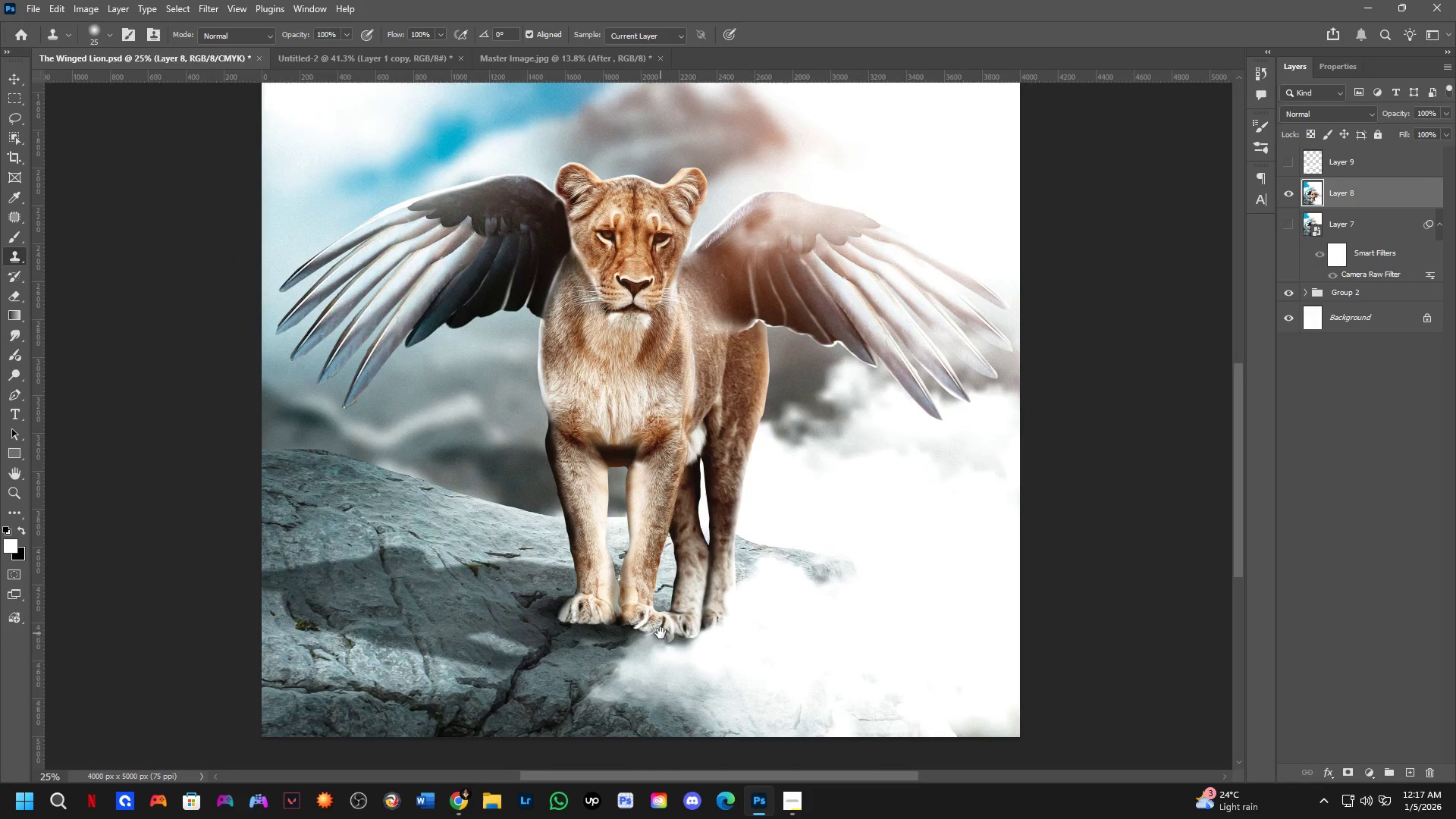 
left_click_drag(start_coordinate=[674, 535], to_coordinate=[642, 615])
 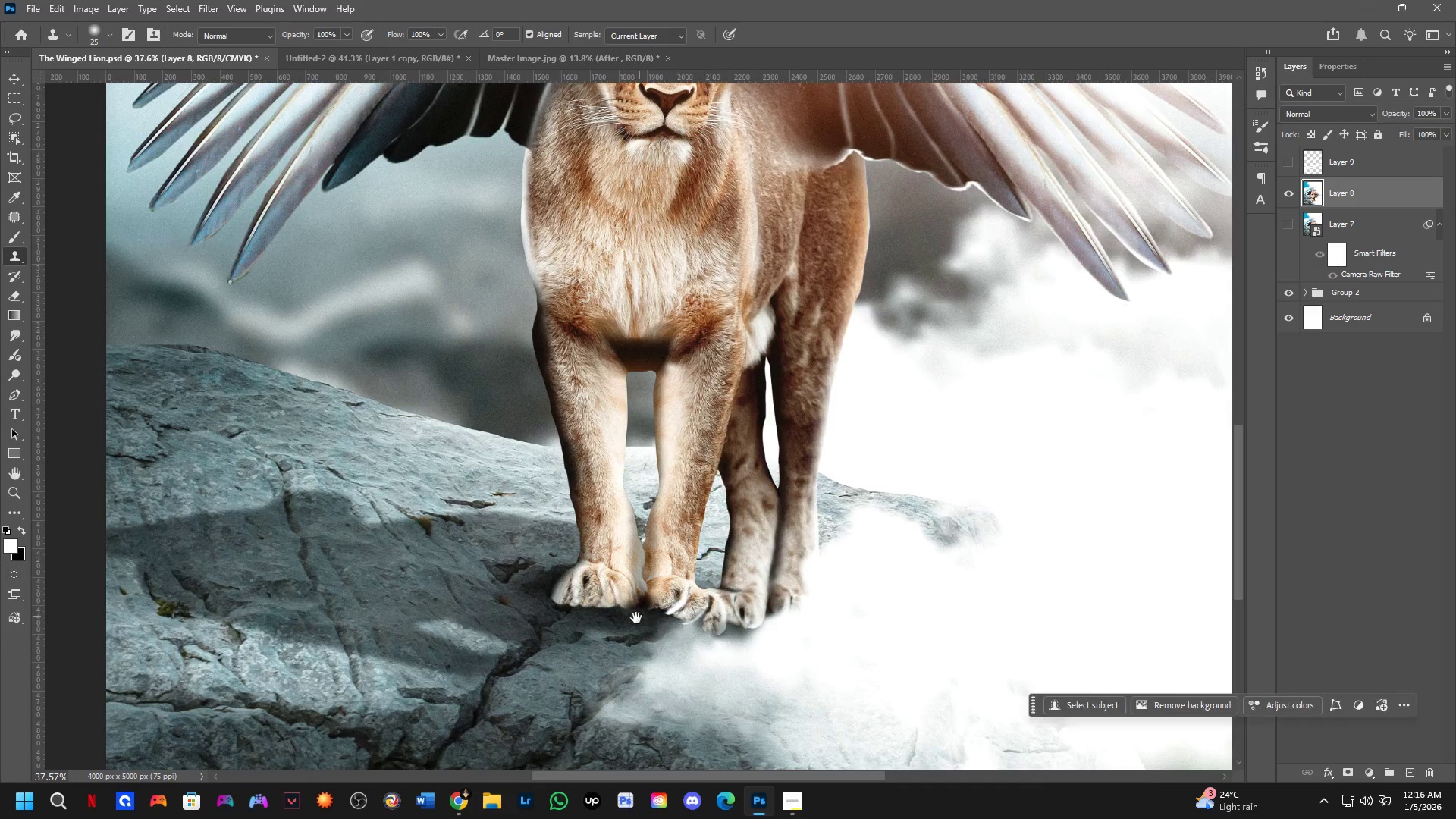 
scroll: coordinate [651, 544], scroll_direction: down, amount: 8.0
 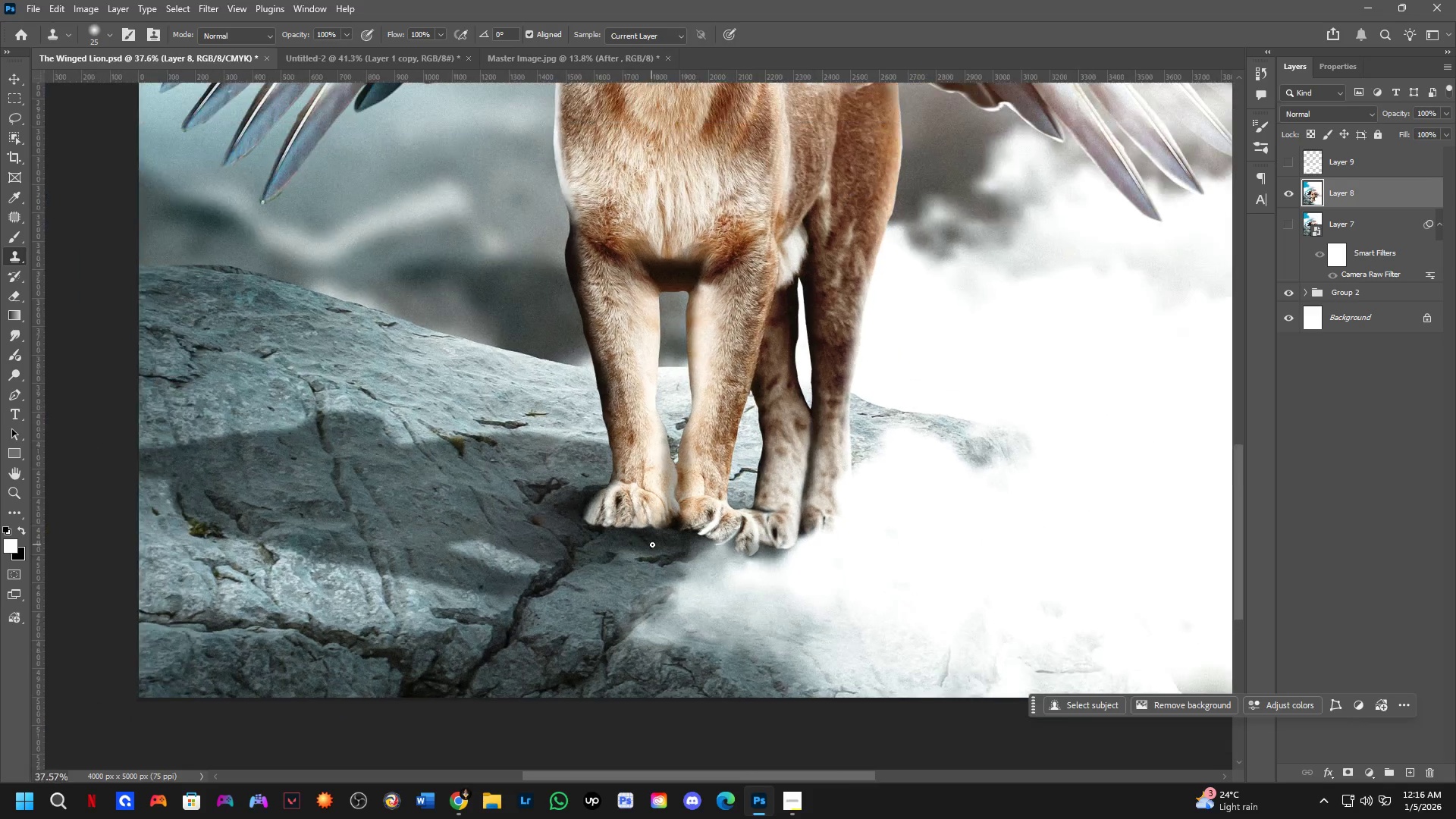 
key(Shift+ShiftLeft)
 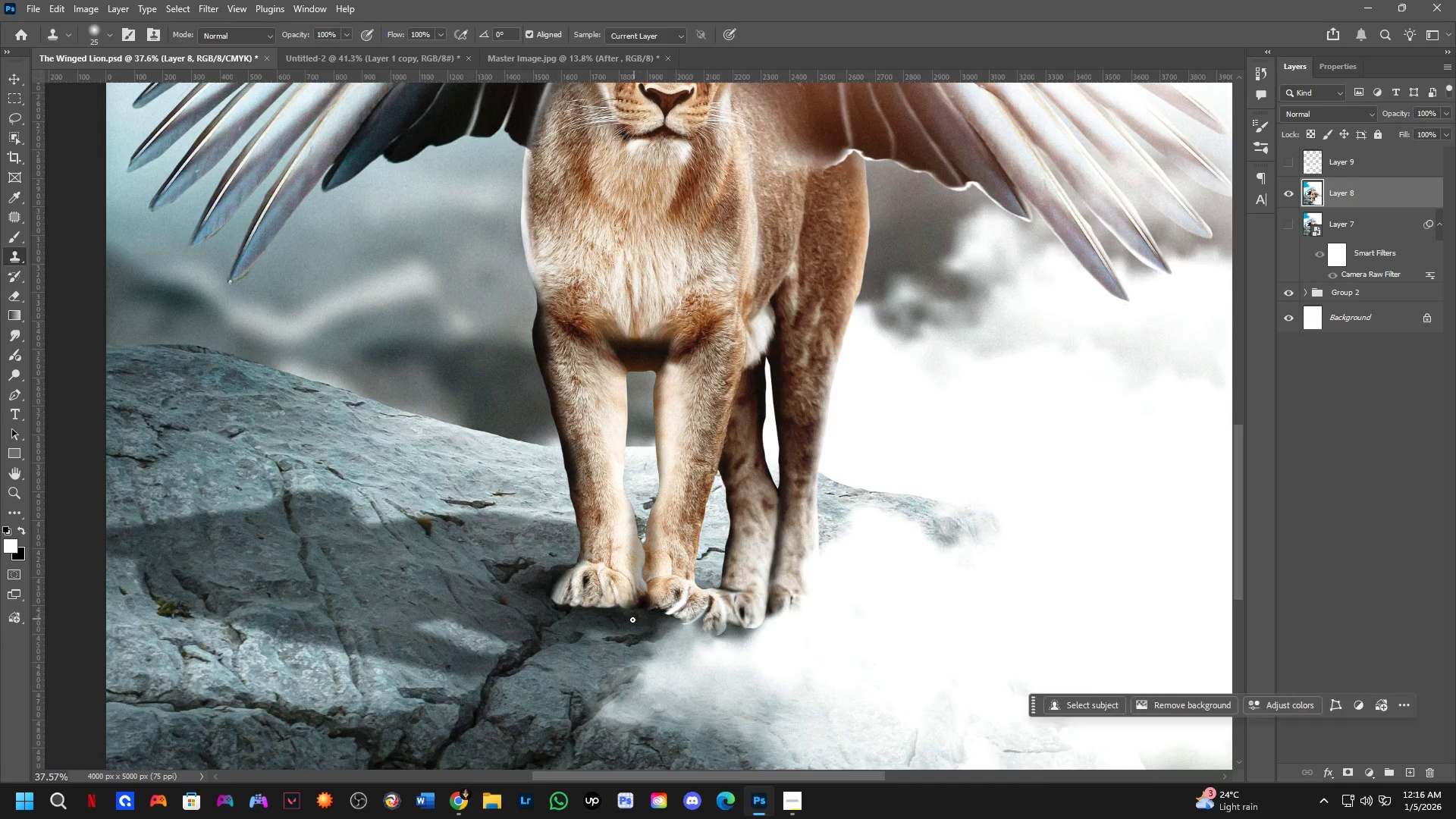 
hold_key(key=Space, duration=0.7)
 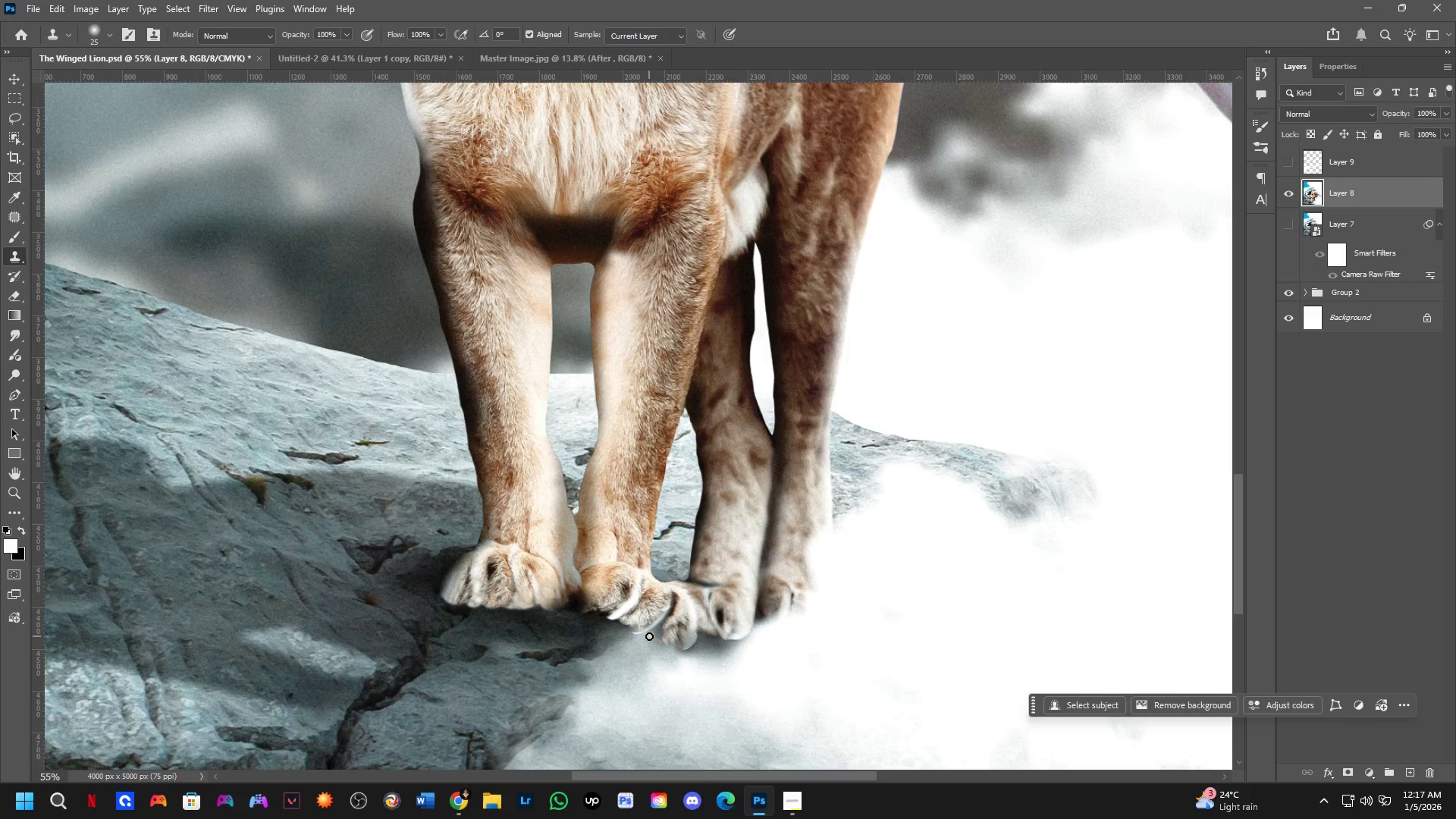 
left_click_drag(start_coordinate=[679, 624], to_coordinate=[657, 633])
 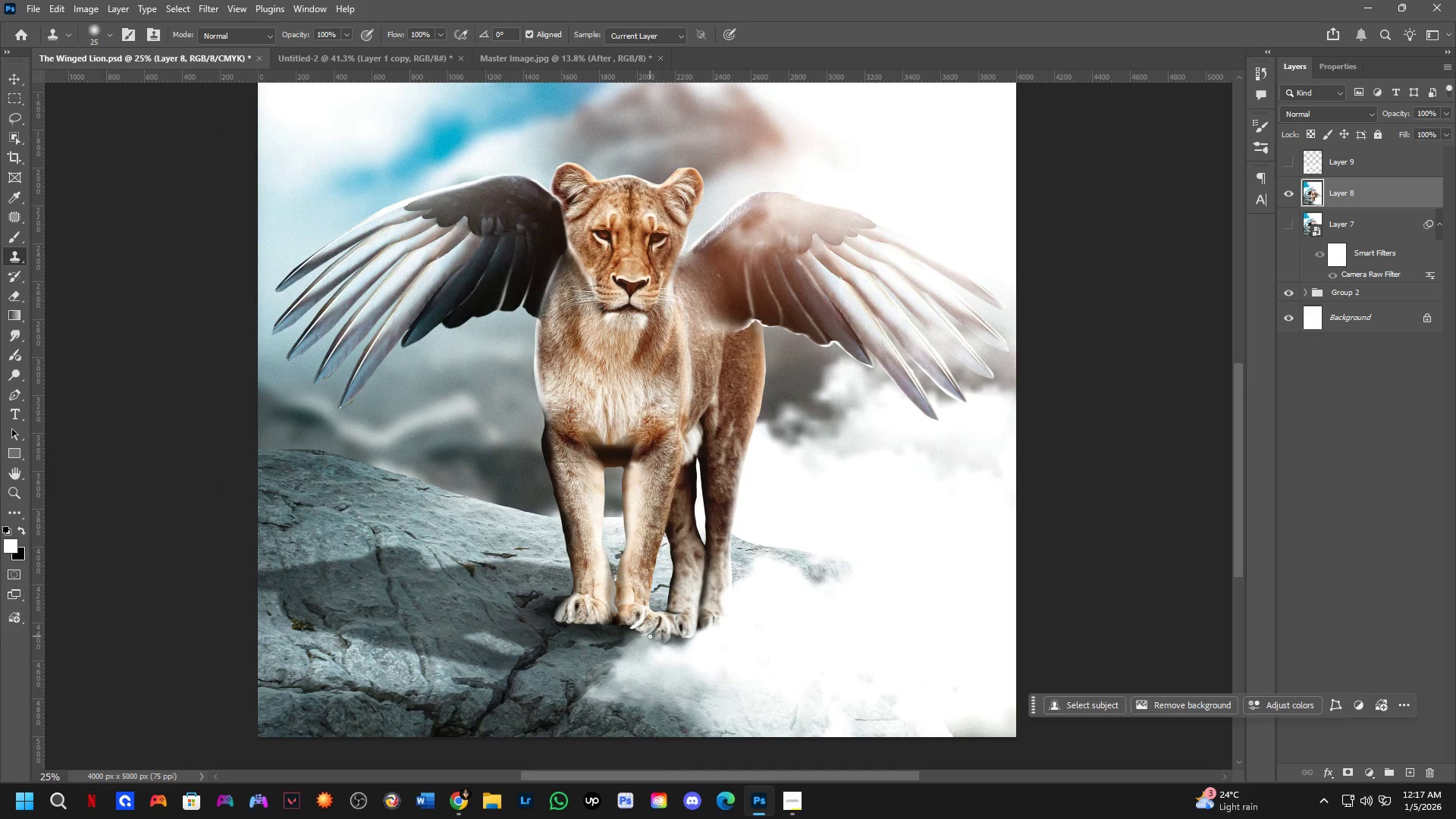 
scroll: coordinate [628, 632], scroll_direction: down, amount: 2.0
 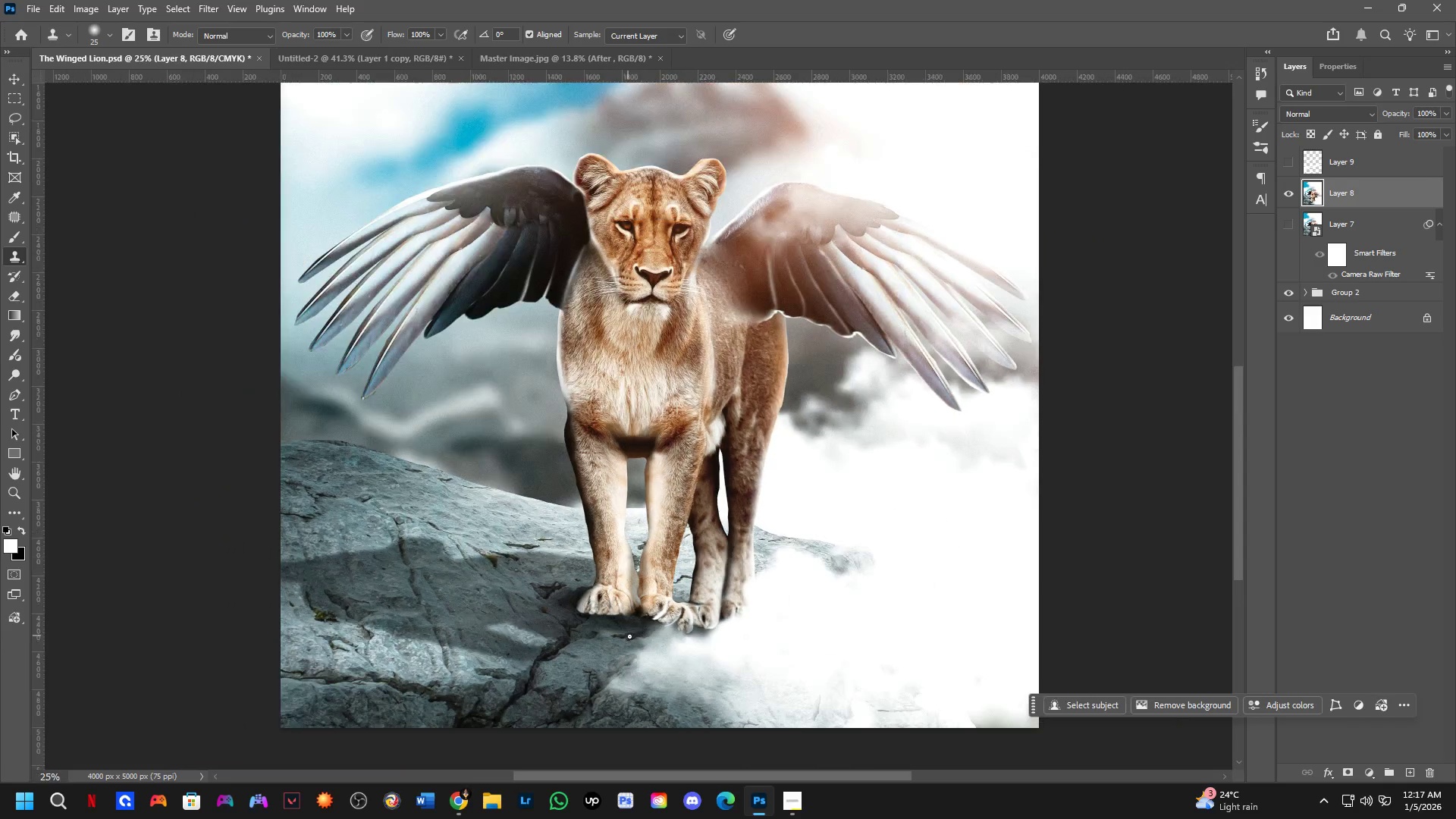 
key(Shift+ShiftLeft)
 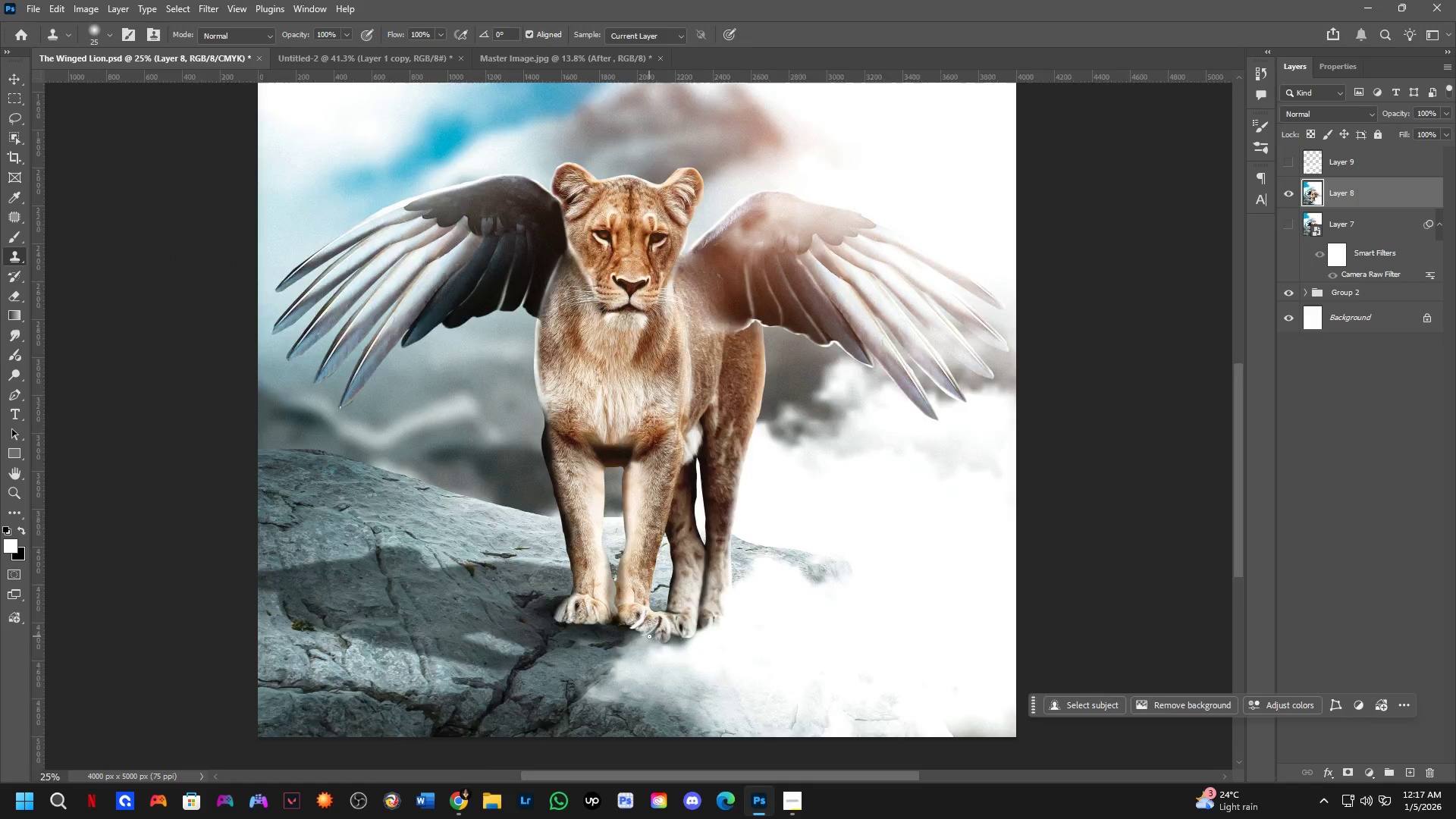 
key(Shift+ShiftLeft)
 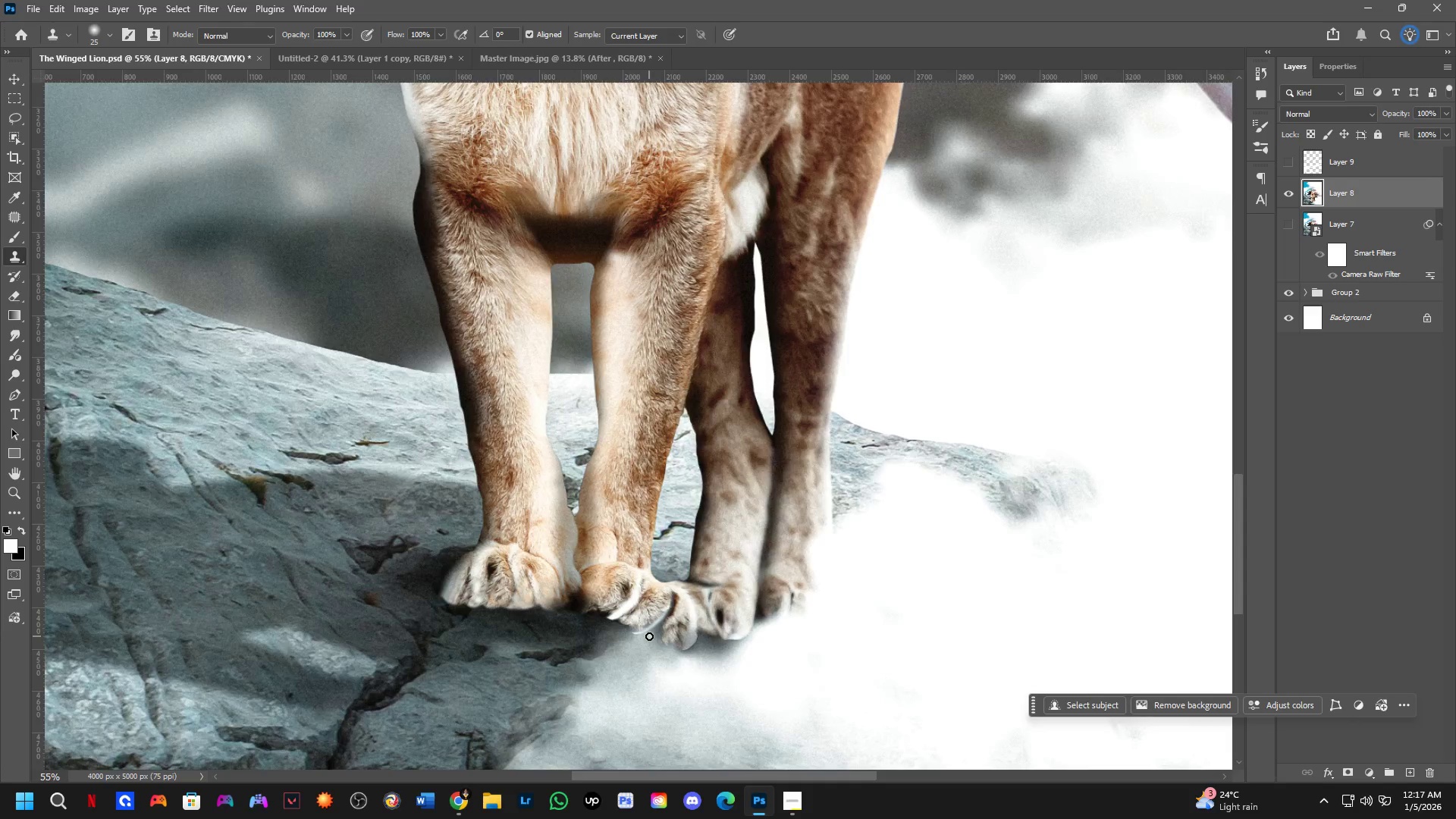 
scroll: coordinate [649, 636], scroll_direction: up, amount: 3.0
 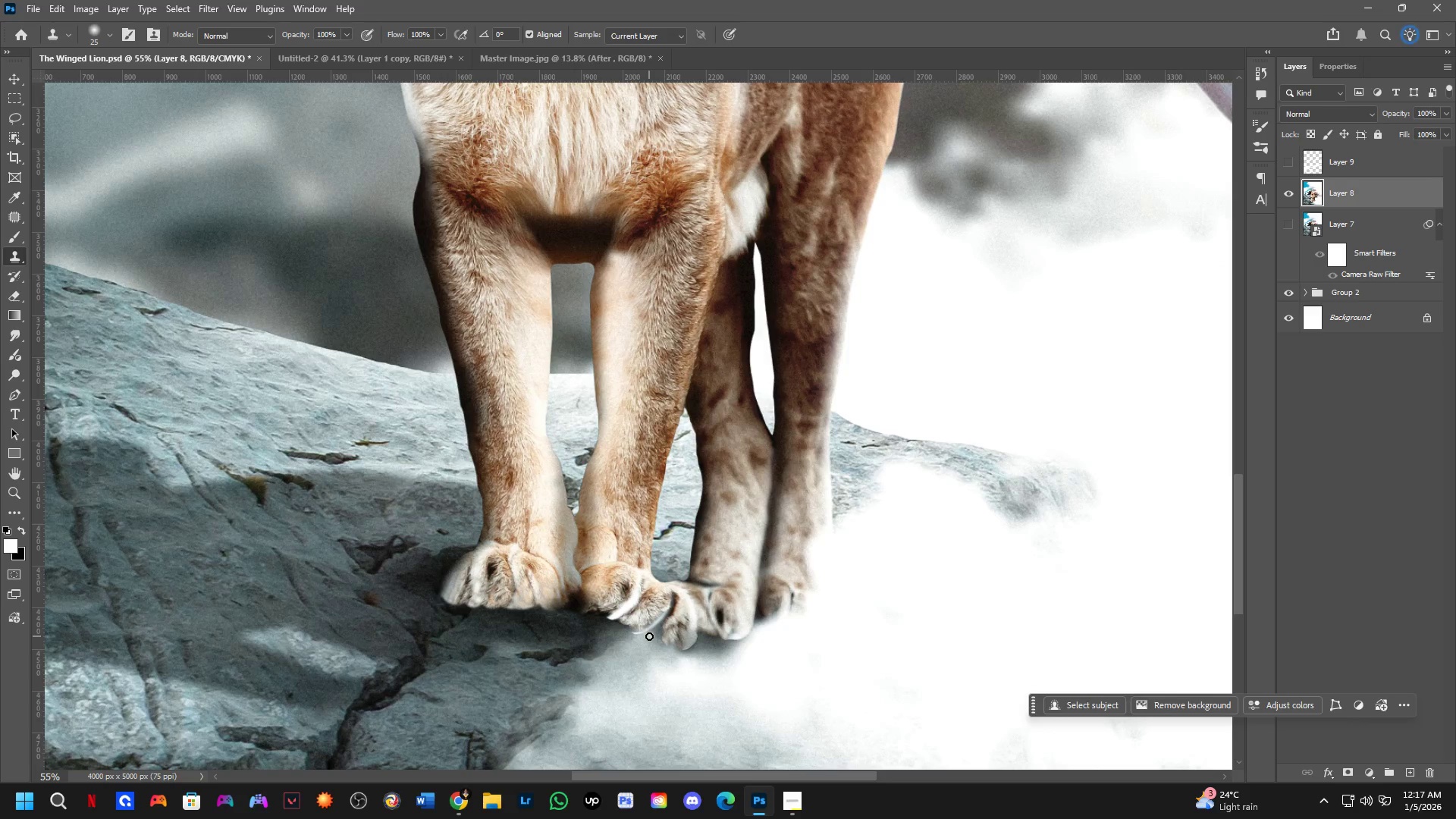 
scroll: coordinate [649, 636], scroll_direction: down, amount: 2.0
 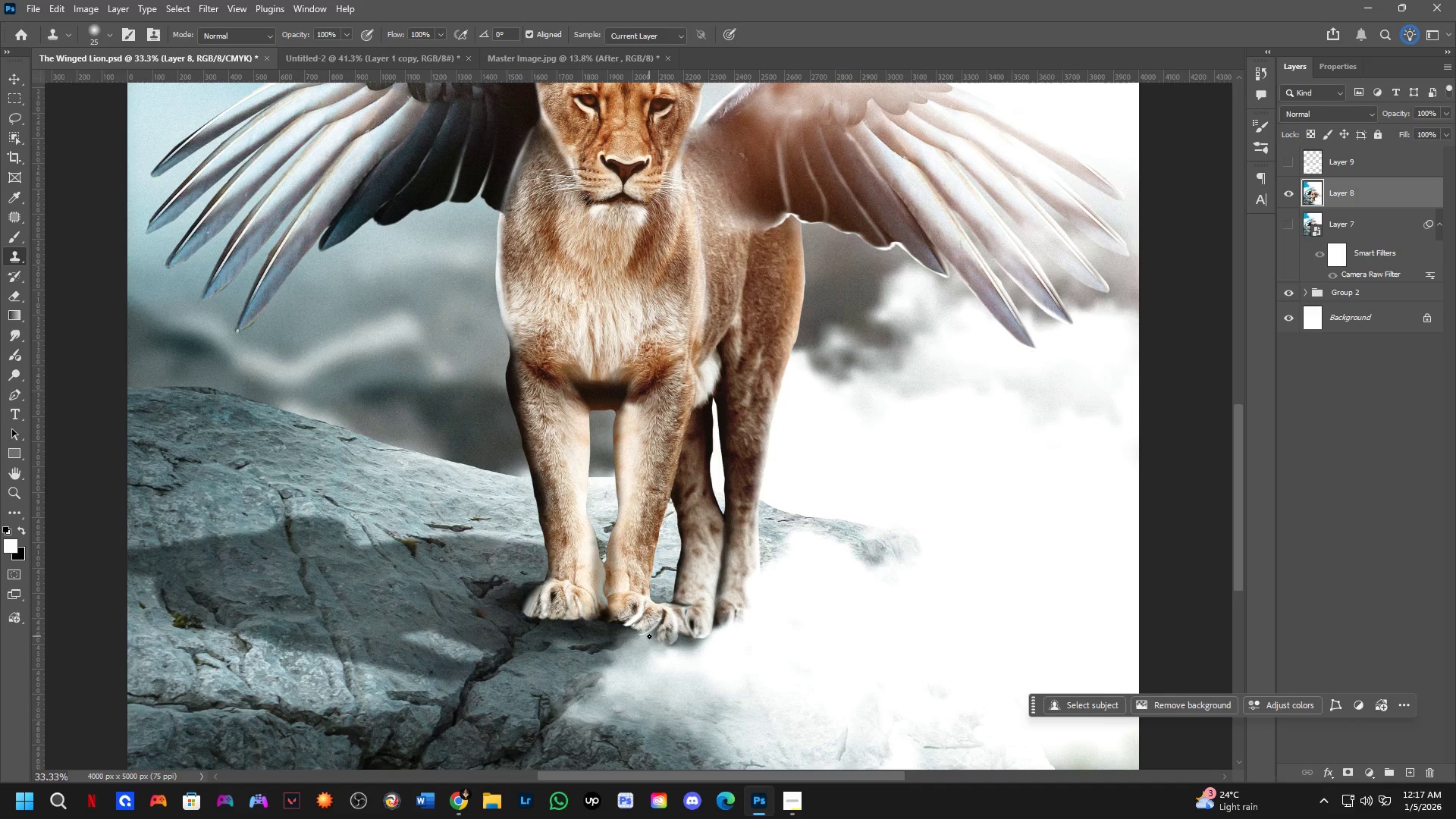 
key(Shift+ShiftLeft)
 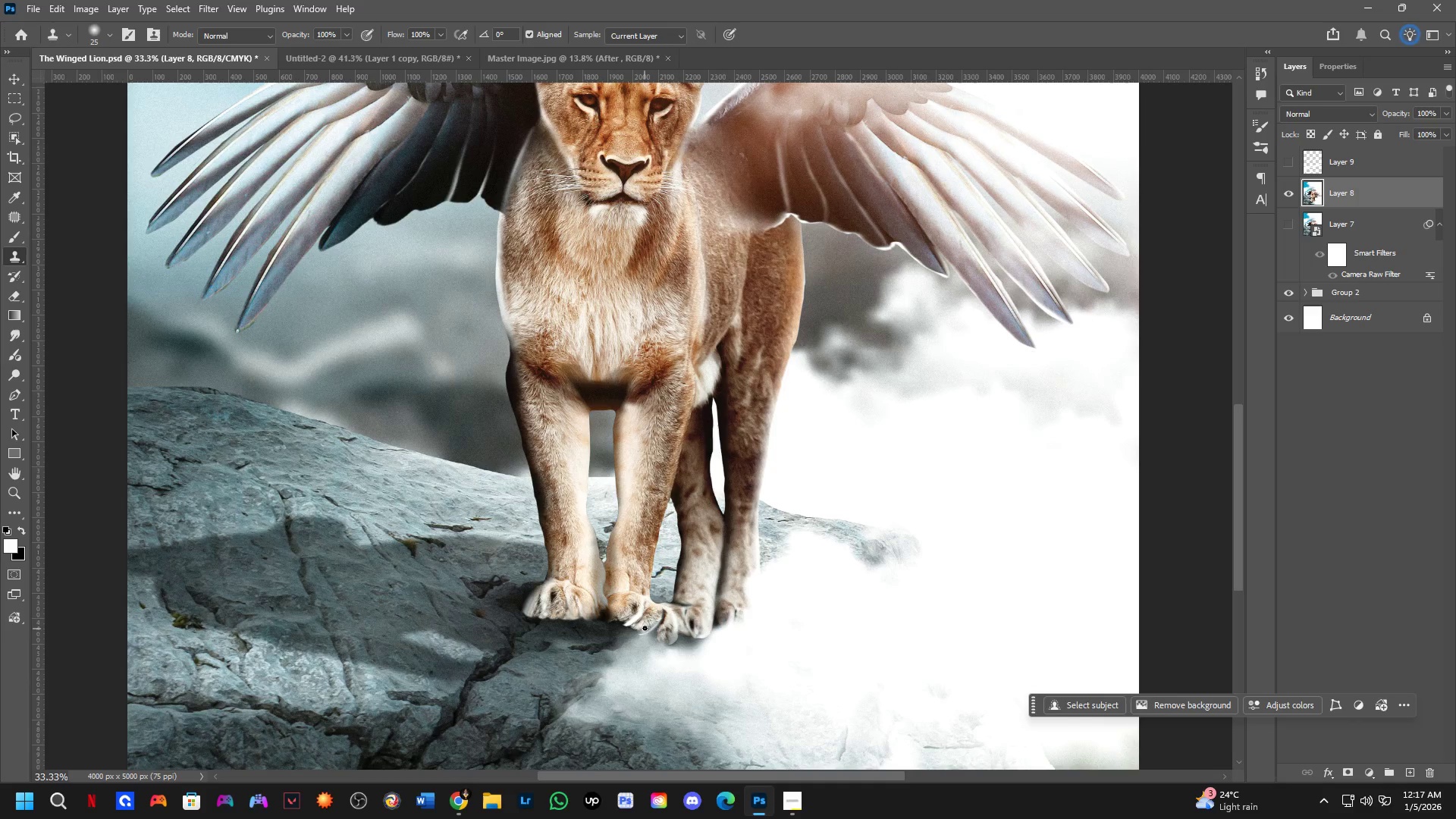 
key(Alt+AltLeft)
 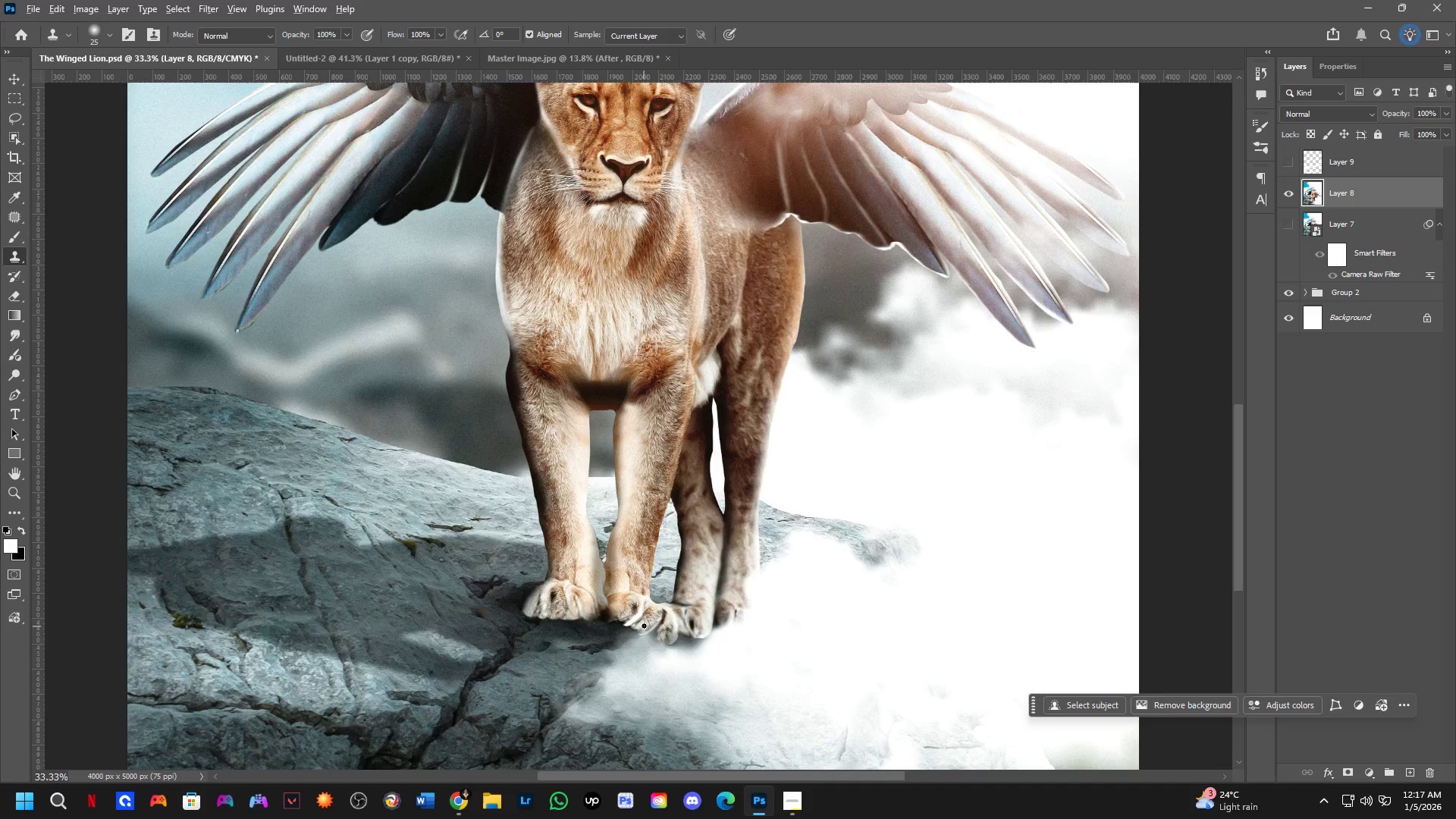 
key(Alt+Tab)